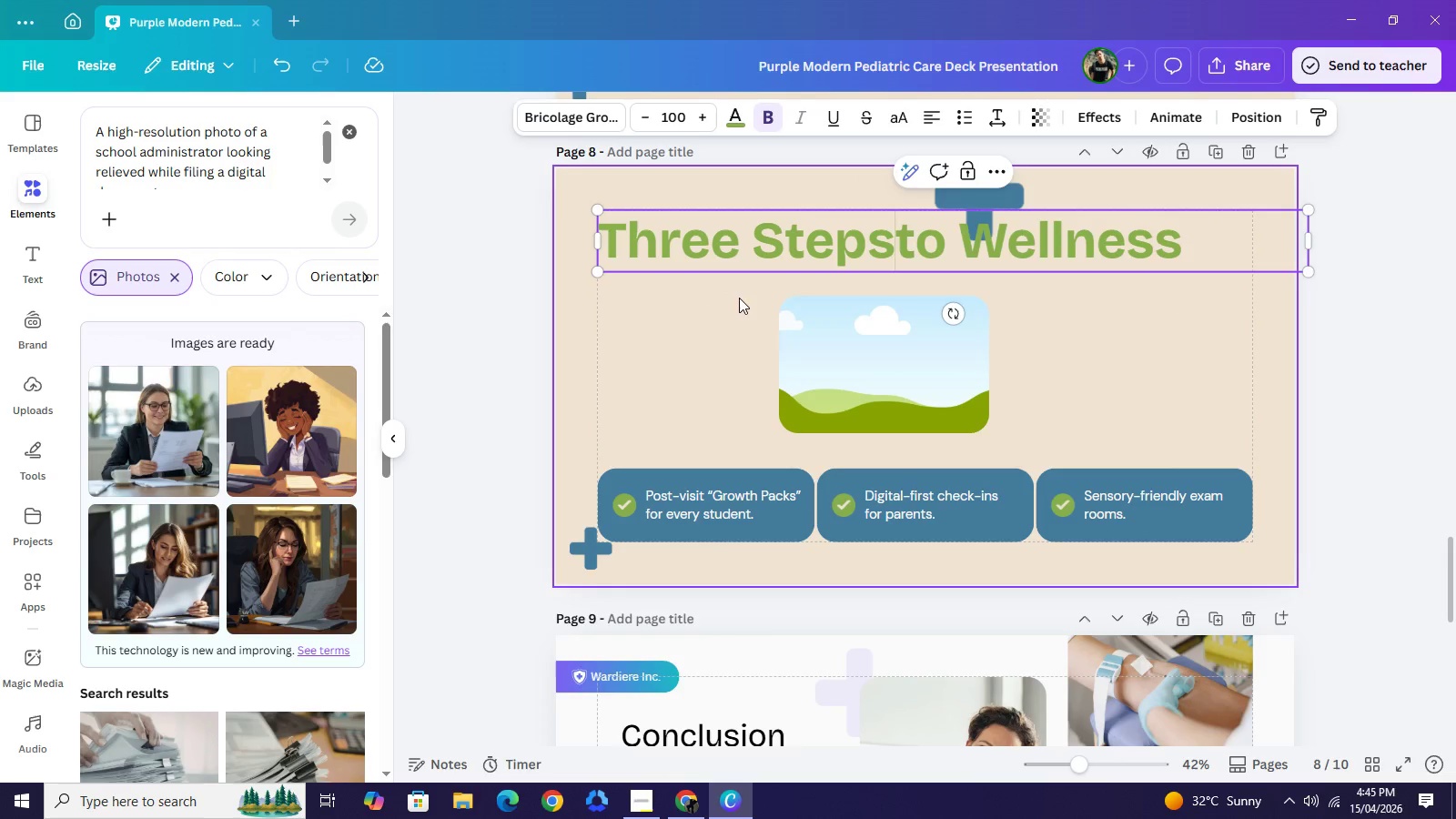 
key(Space)
 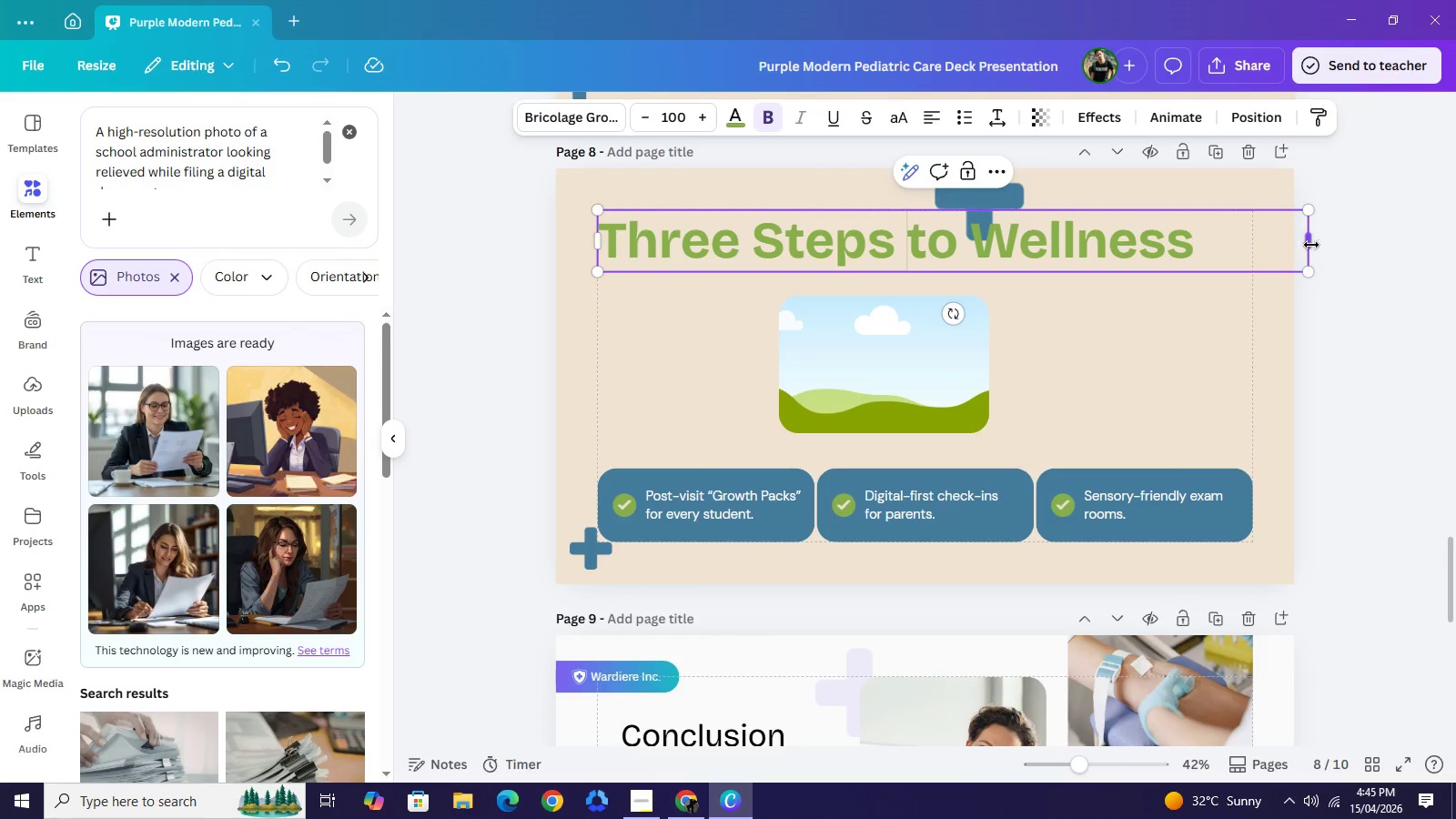 
left_click_drag(start_coordinate=[1314, 245], to_coordinate=[1202, 232])
 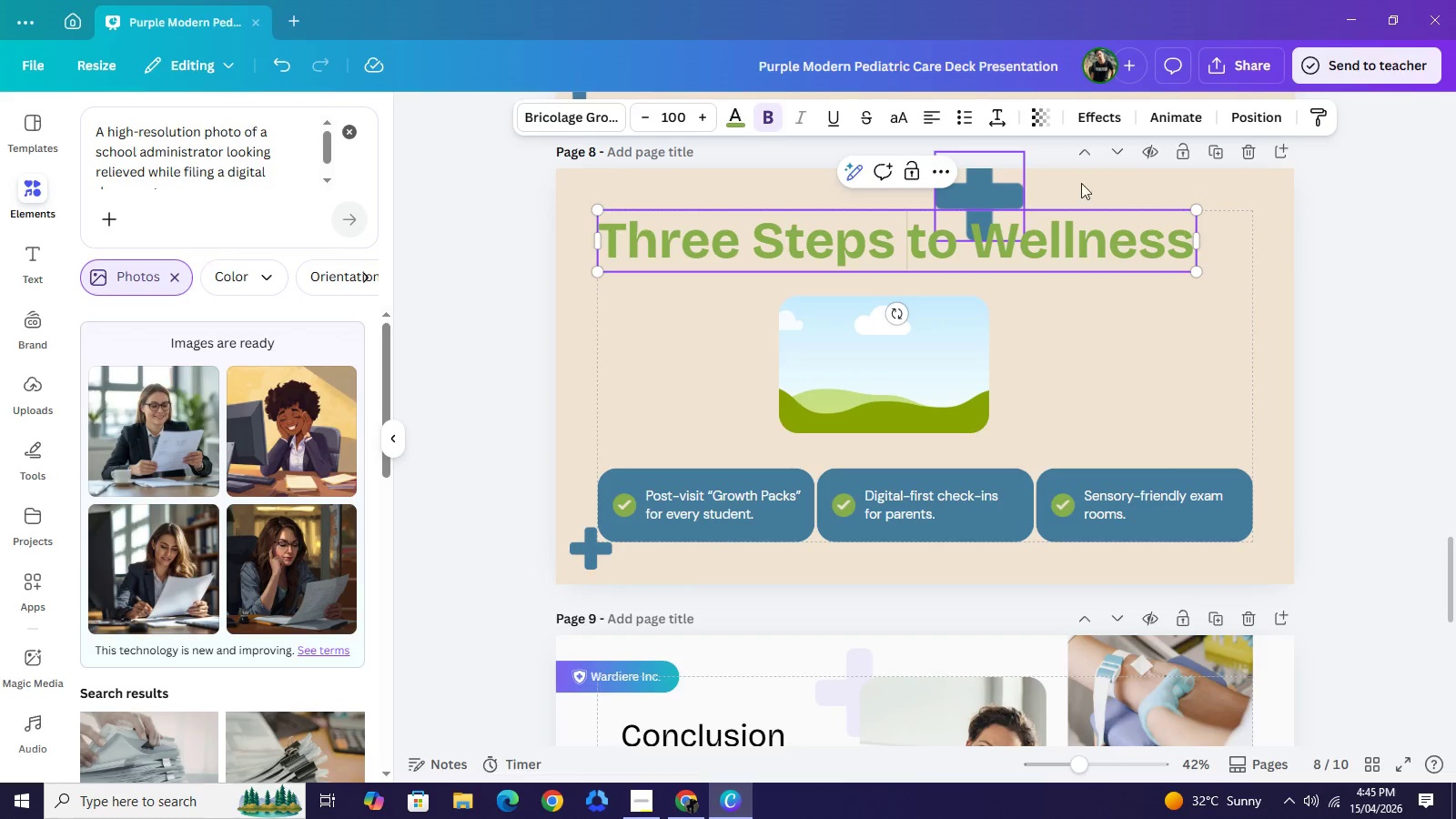 
left_click_drag(start_coordinate=[996, 185], to_coordinate=[1259, 182])
 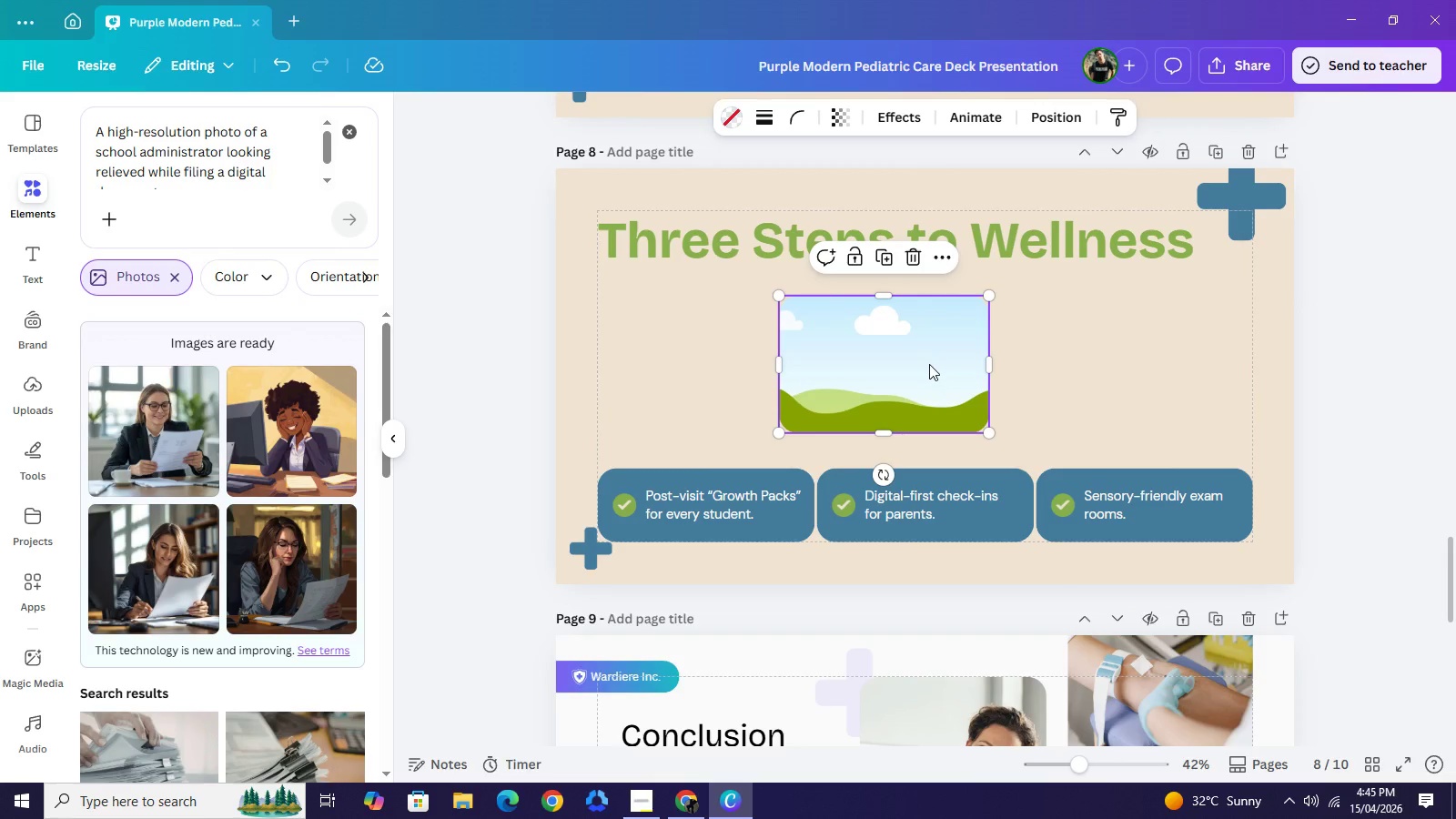 
left_click_drag(start_coordinate=[932, 362], to_coordinate=[836, 365])
 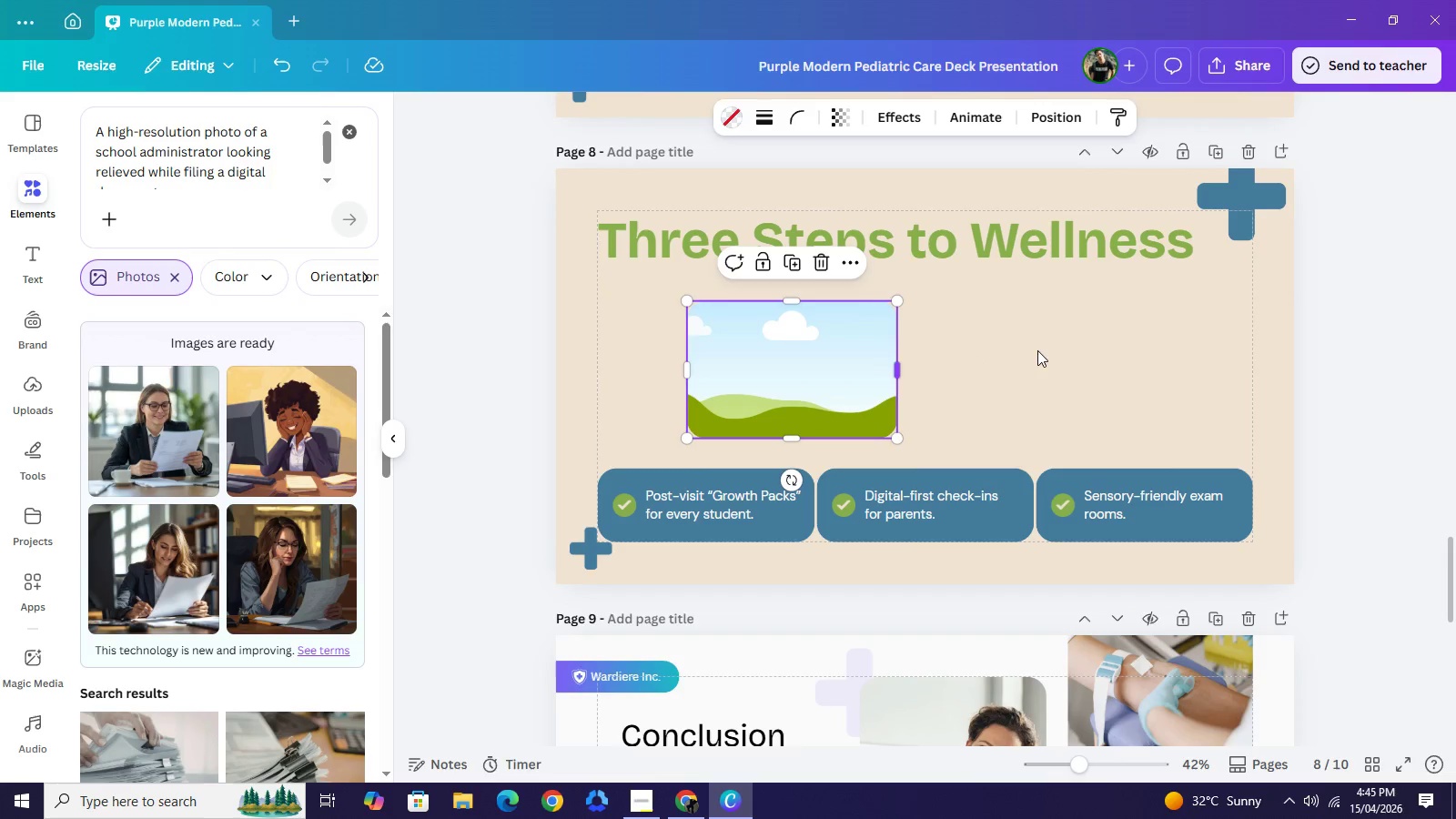 
left_click_drag(start_coordinate=[901, 369], to_coordinate=[1171, 353])
 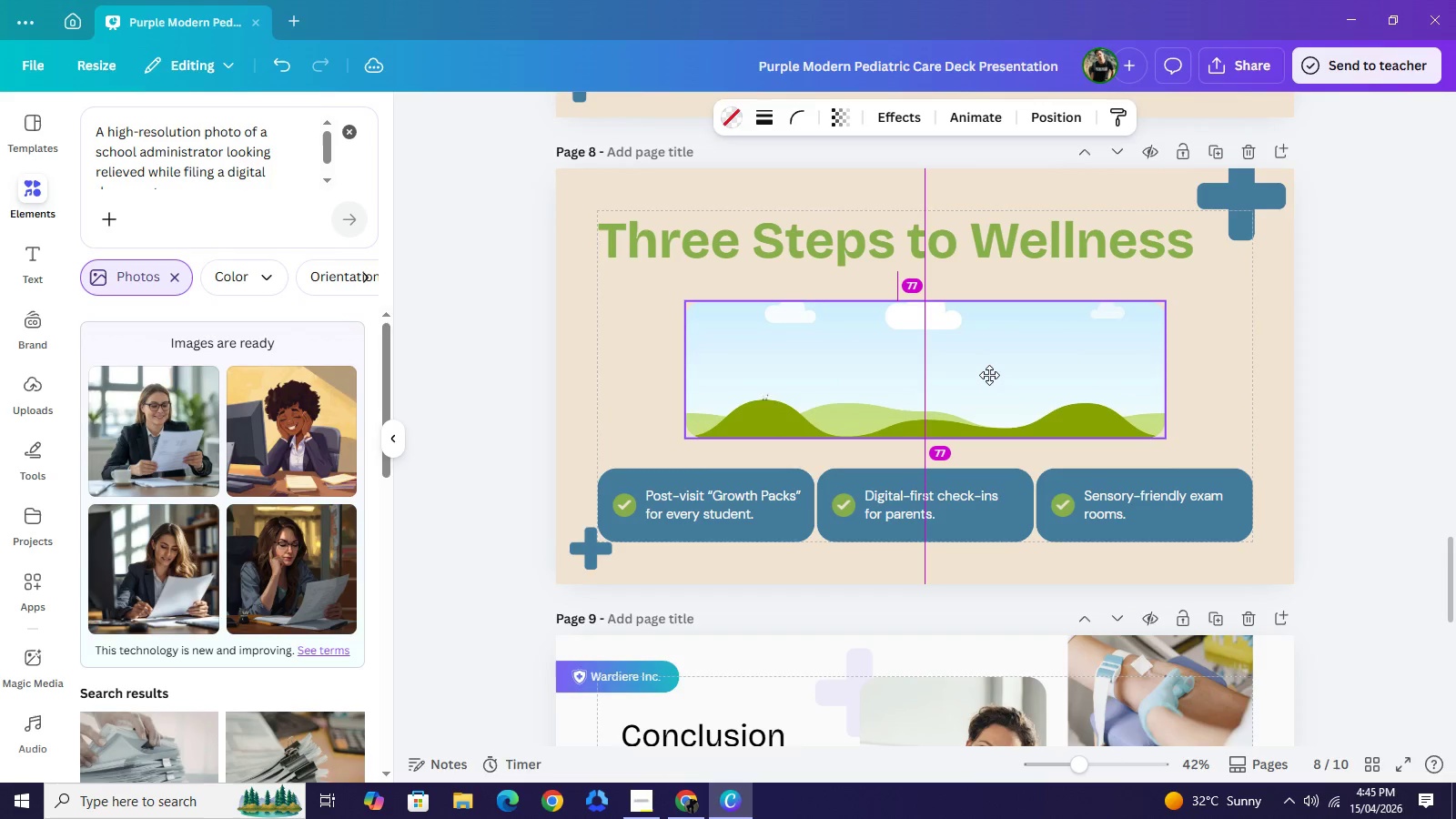 
mouse_move([998, 397])
 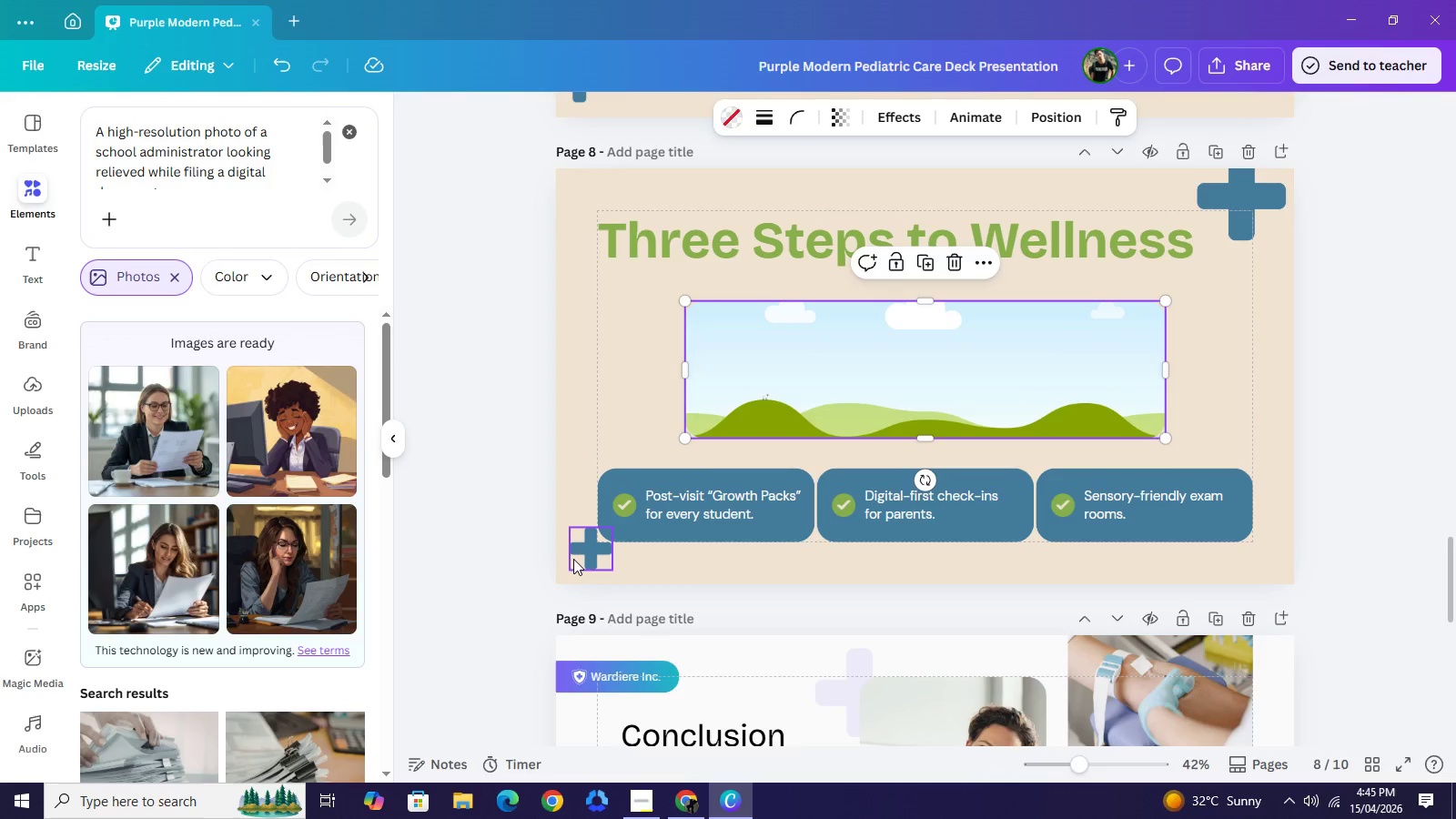 
left_click_drag(start_coordinate=[575, 559], to_coordinate=[592, 427])
 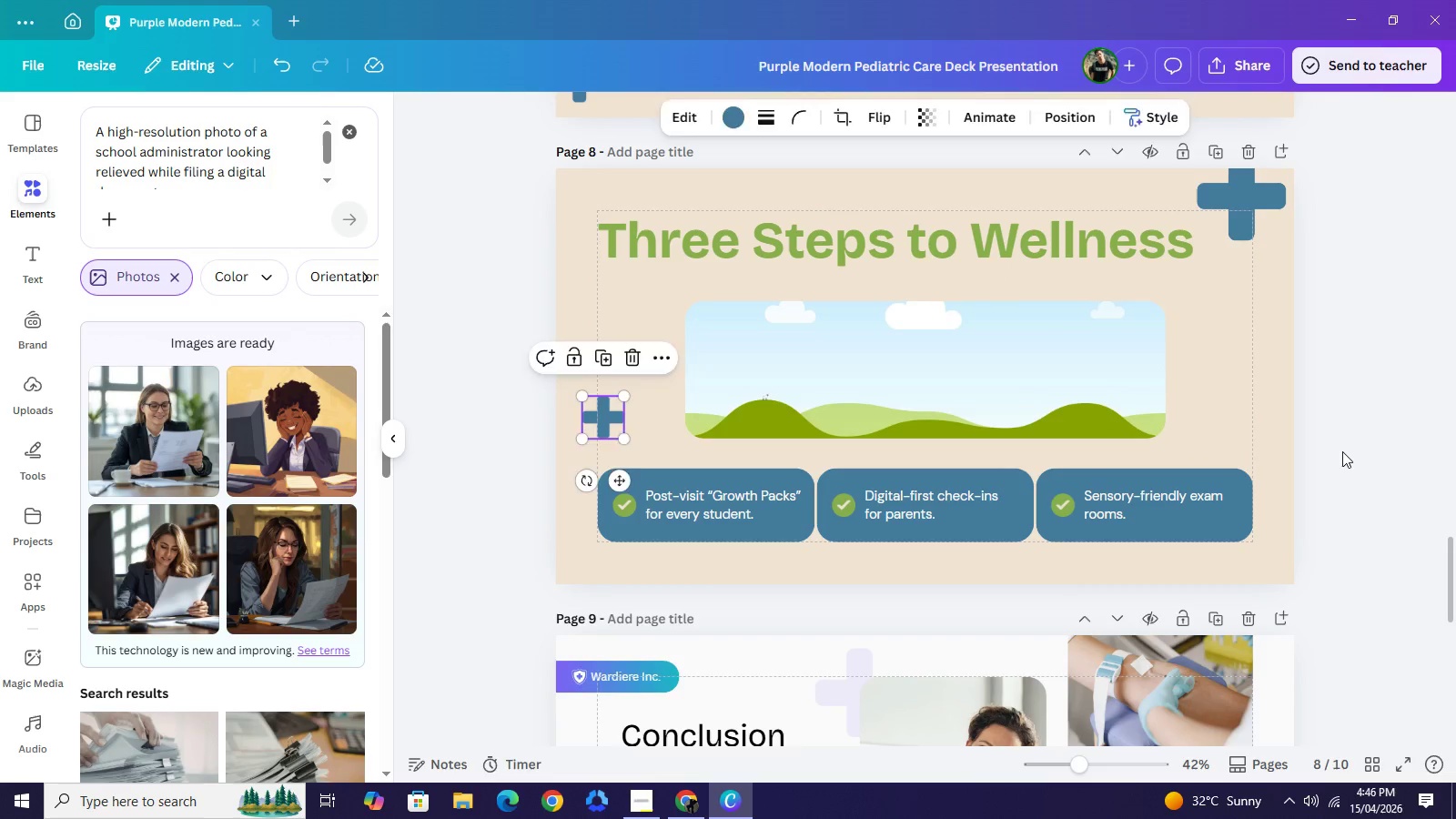 
left_click([1341, 453])
 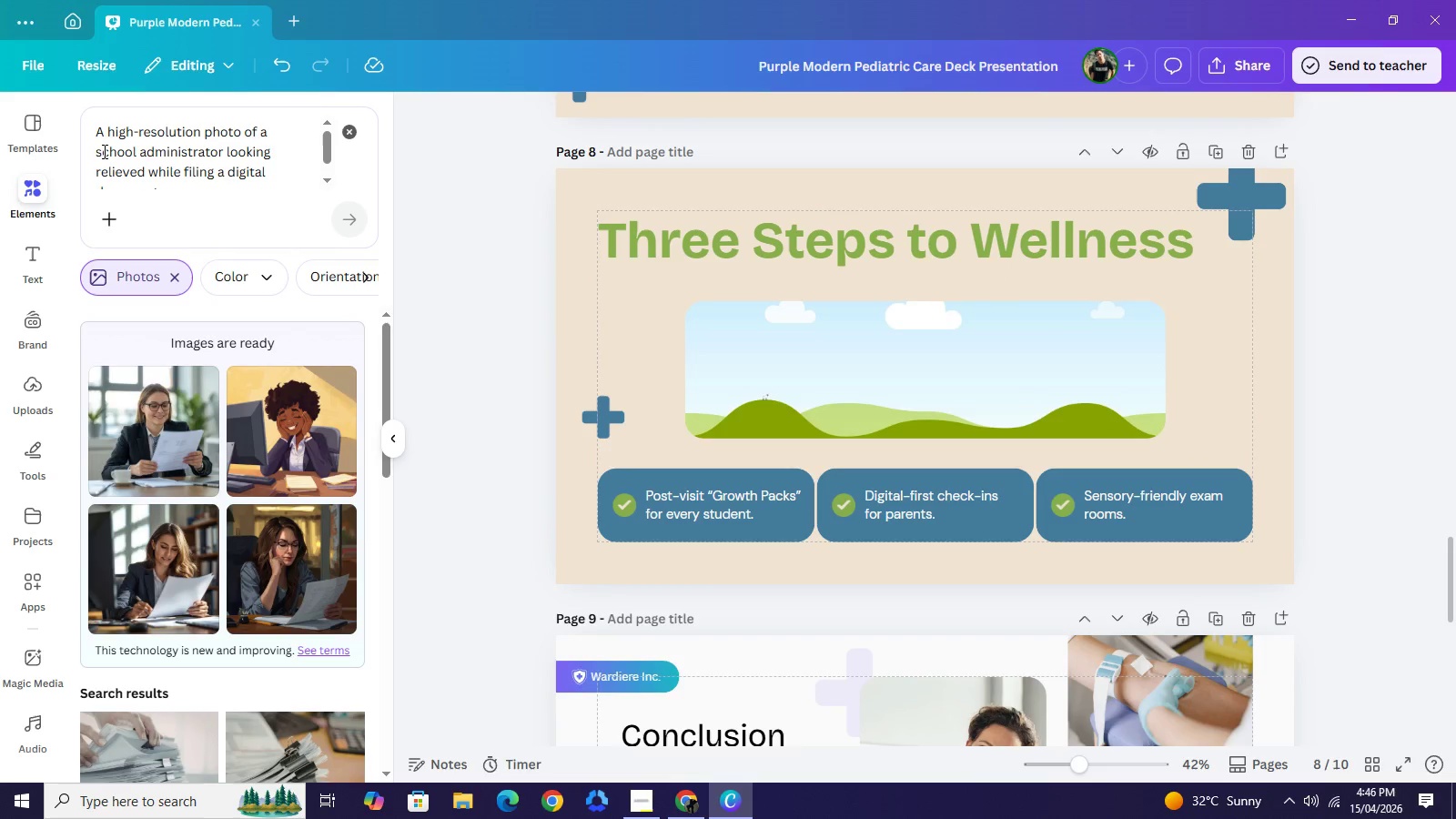 
left_click_drag(start_coordinate=[96, 152], to_coordinate=[288, 173])
 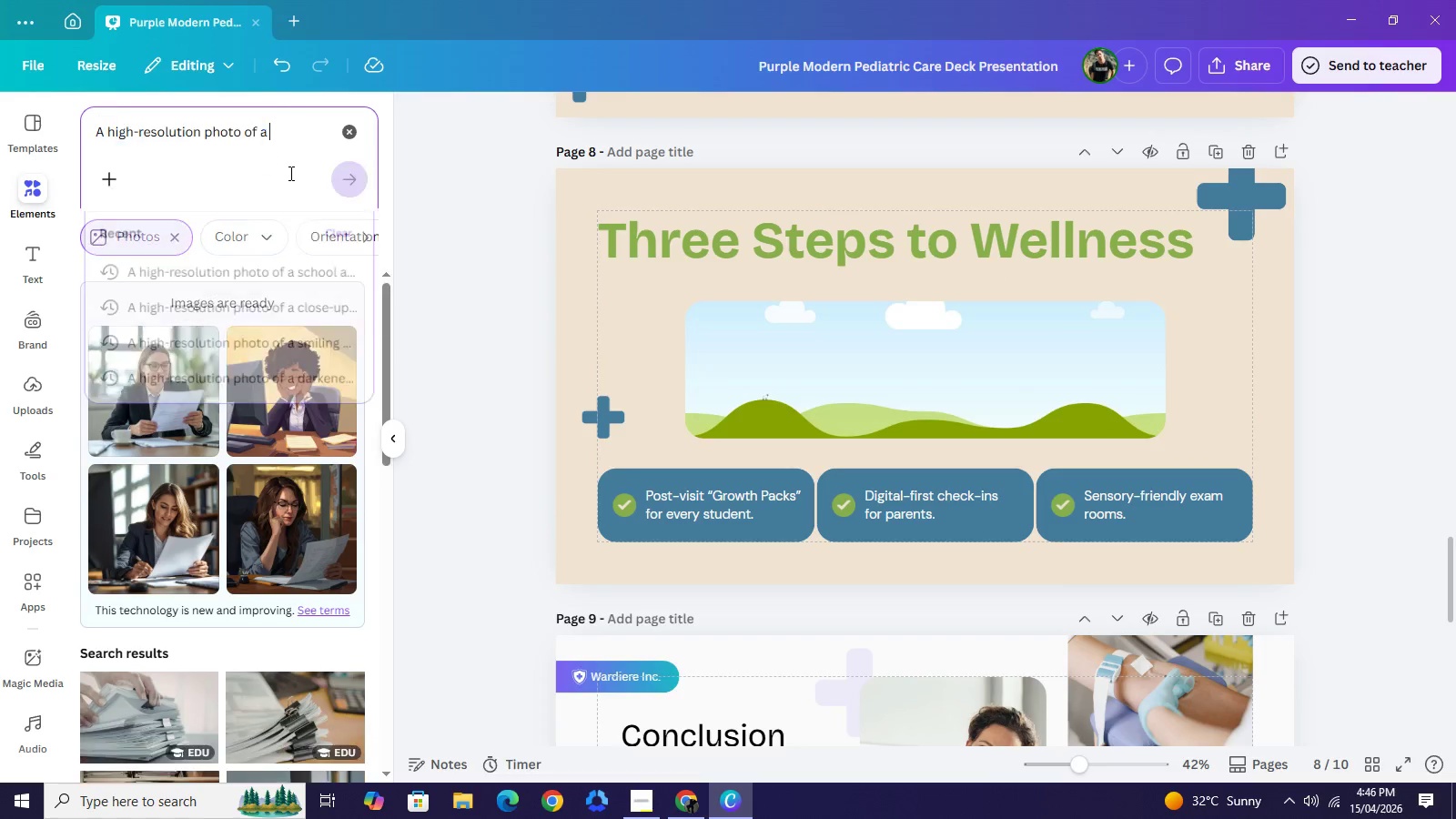 
key(Backspace)
 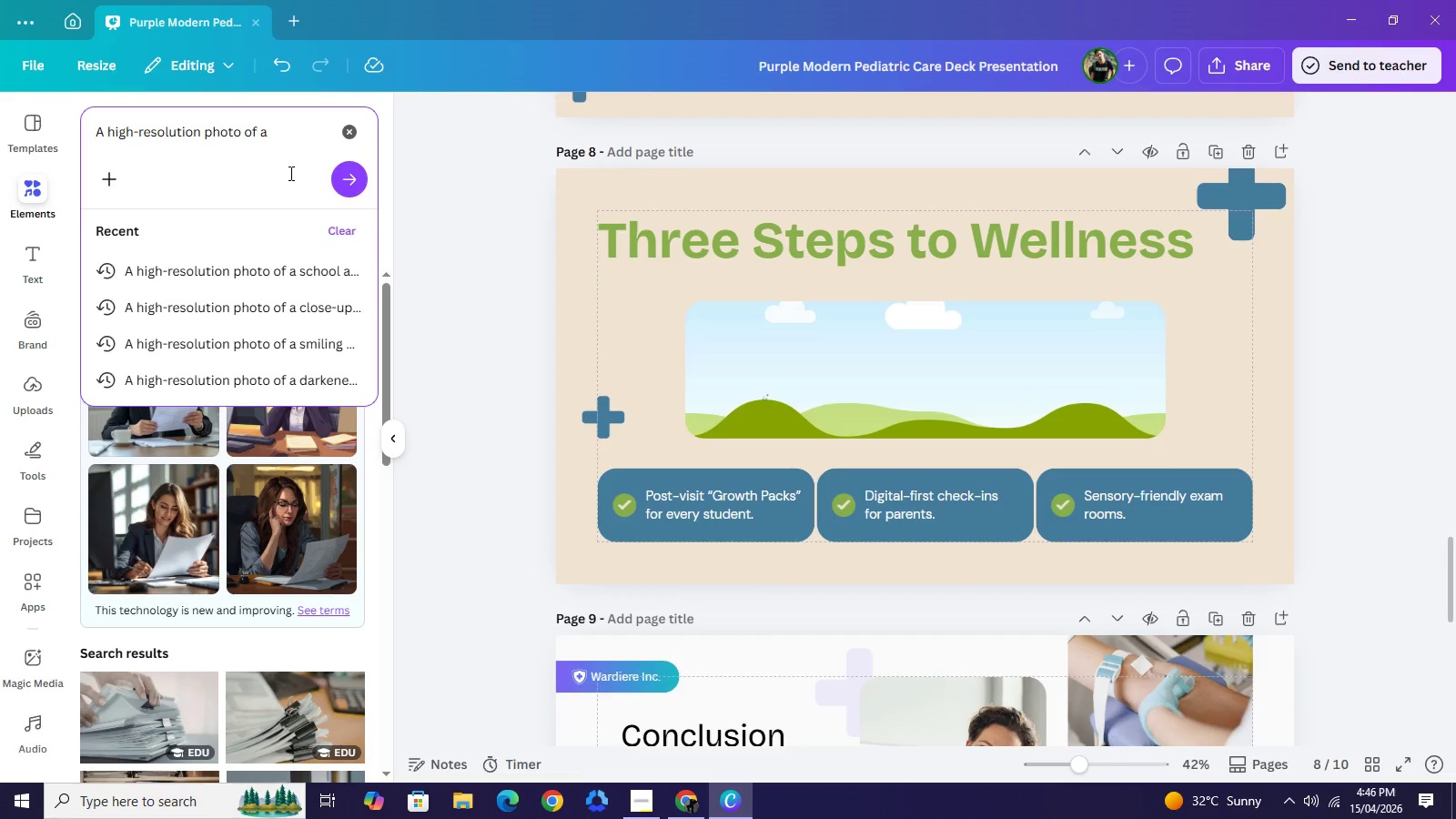 
wait(5.17)
 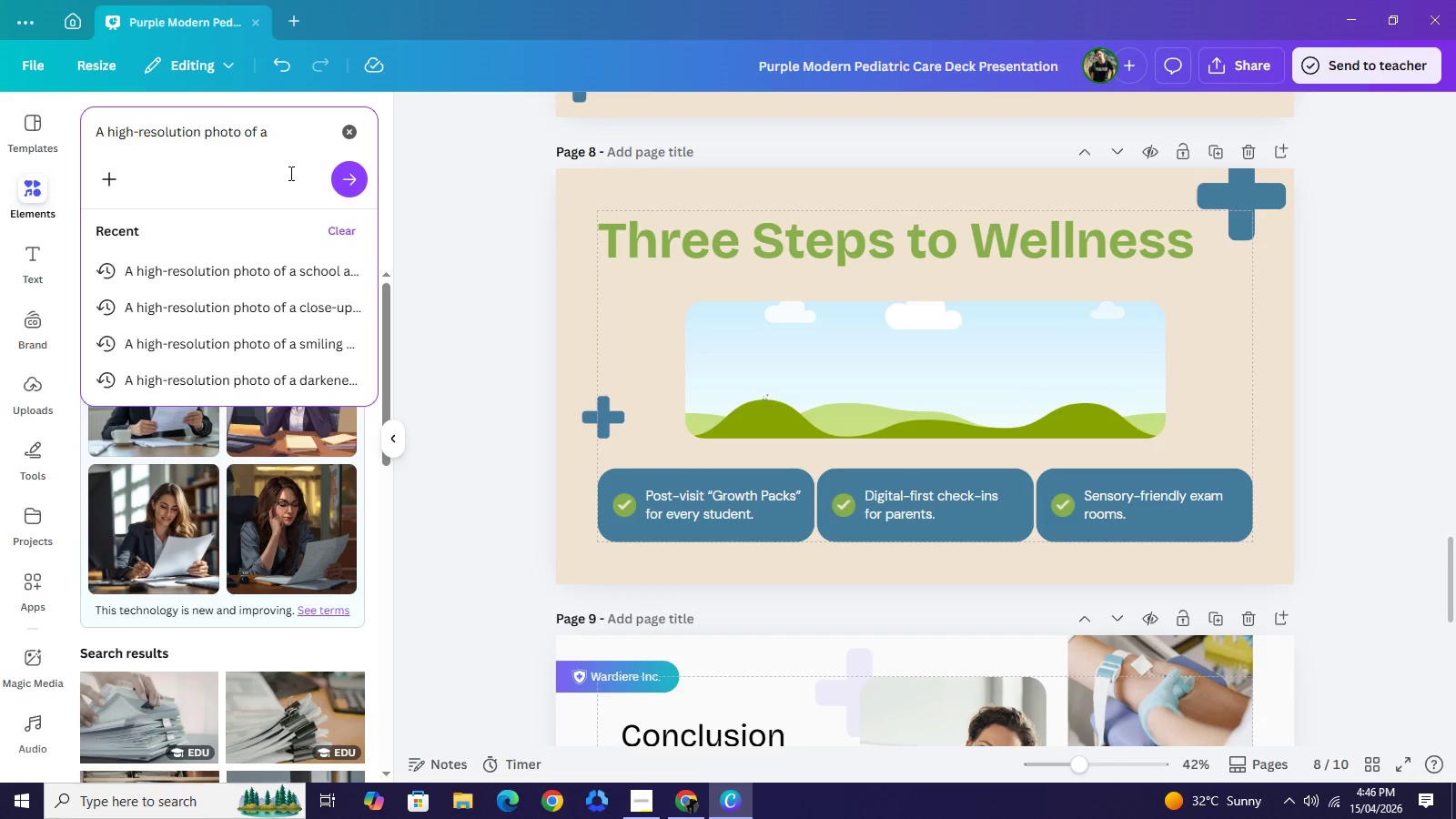 
type(smartphone moce)
key(Backspace)
type(ke)
key(Backspace)
type(up showing the)
 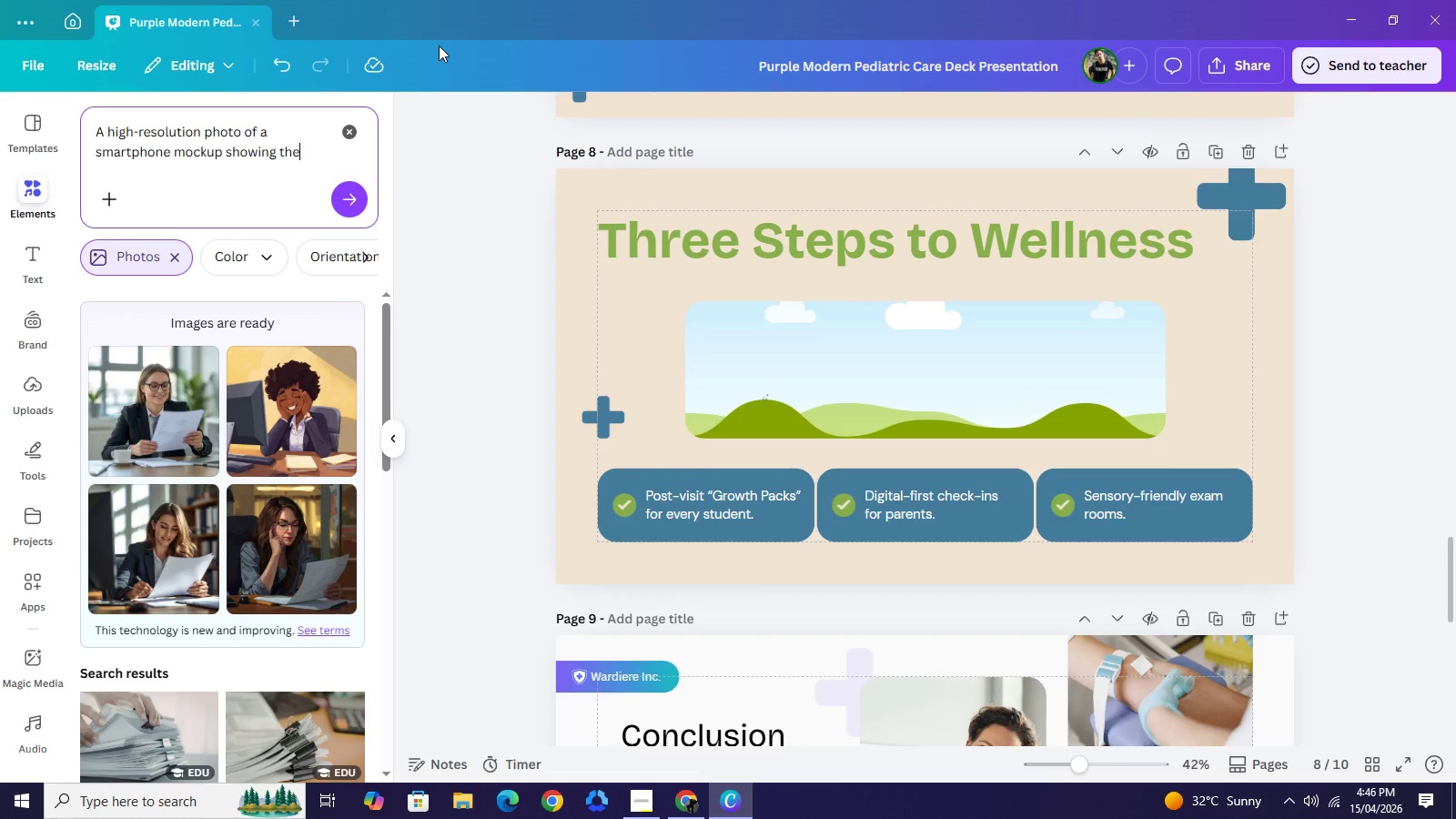 
wait(16.64)
 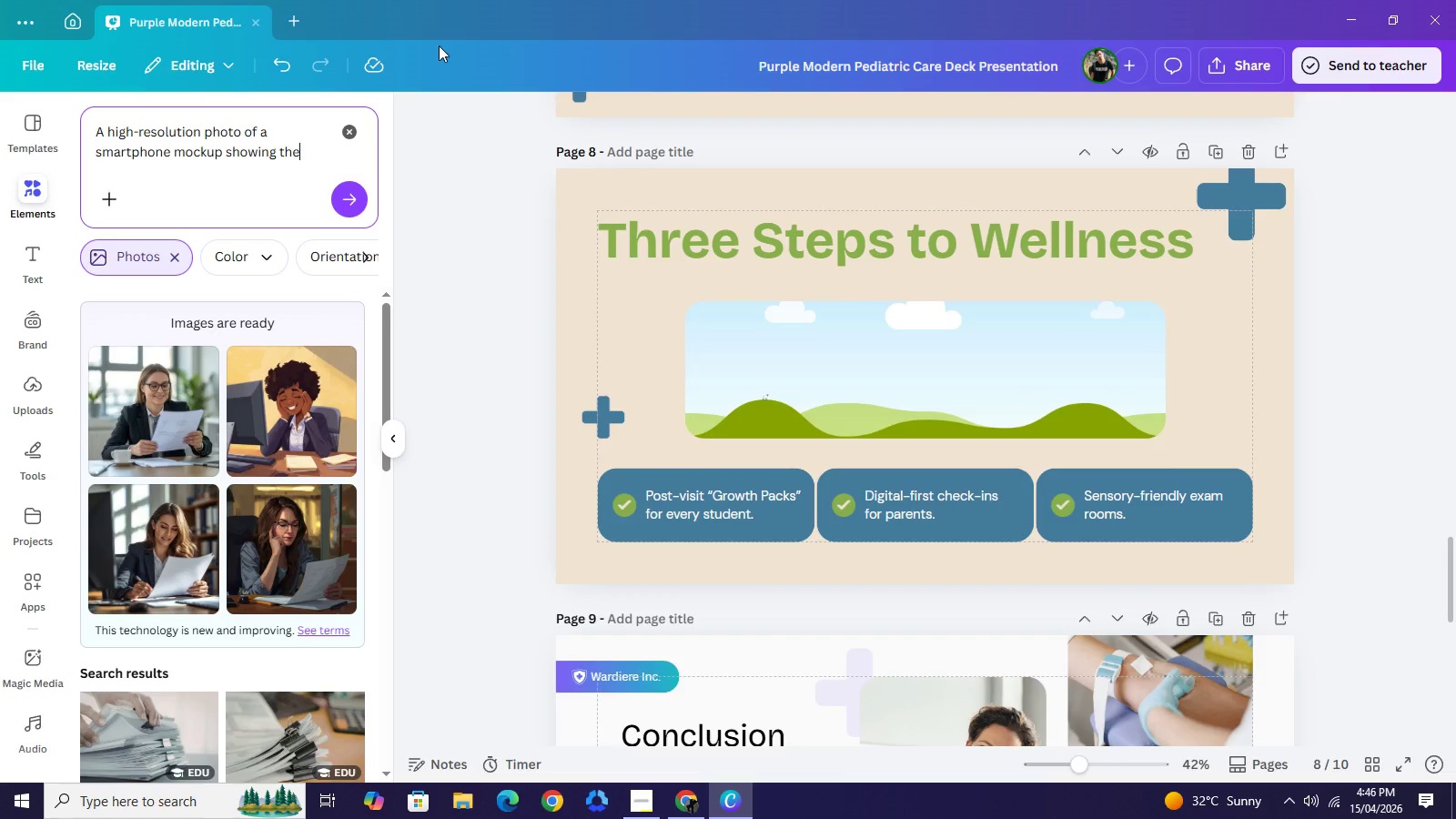 
key(Space)
 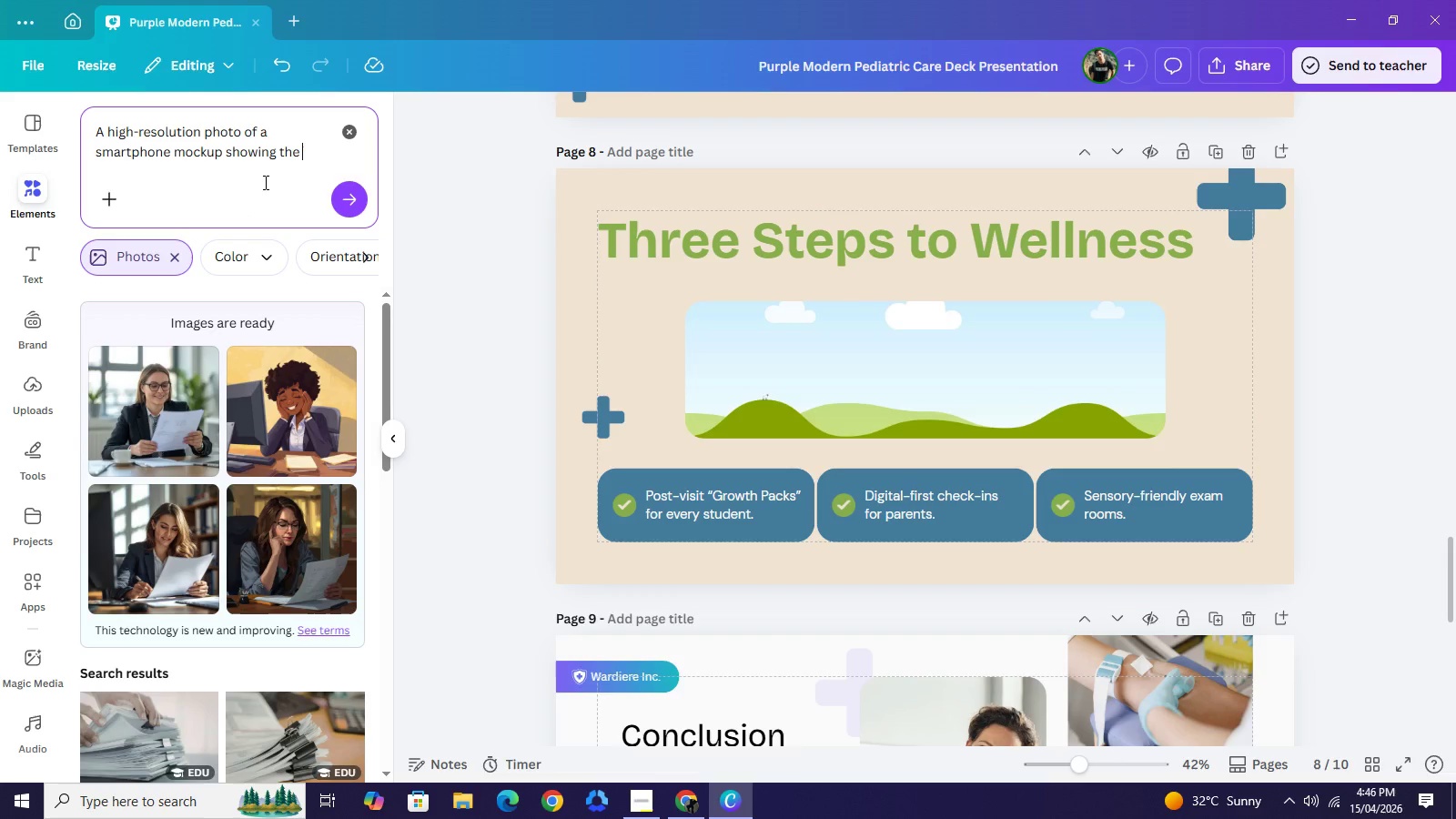 
key(W)
 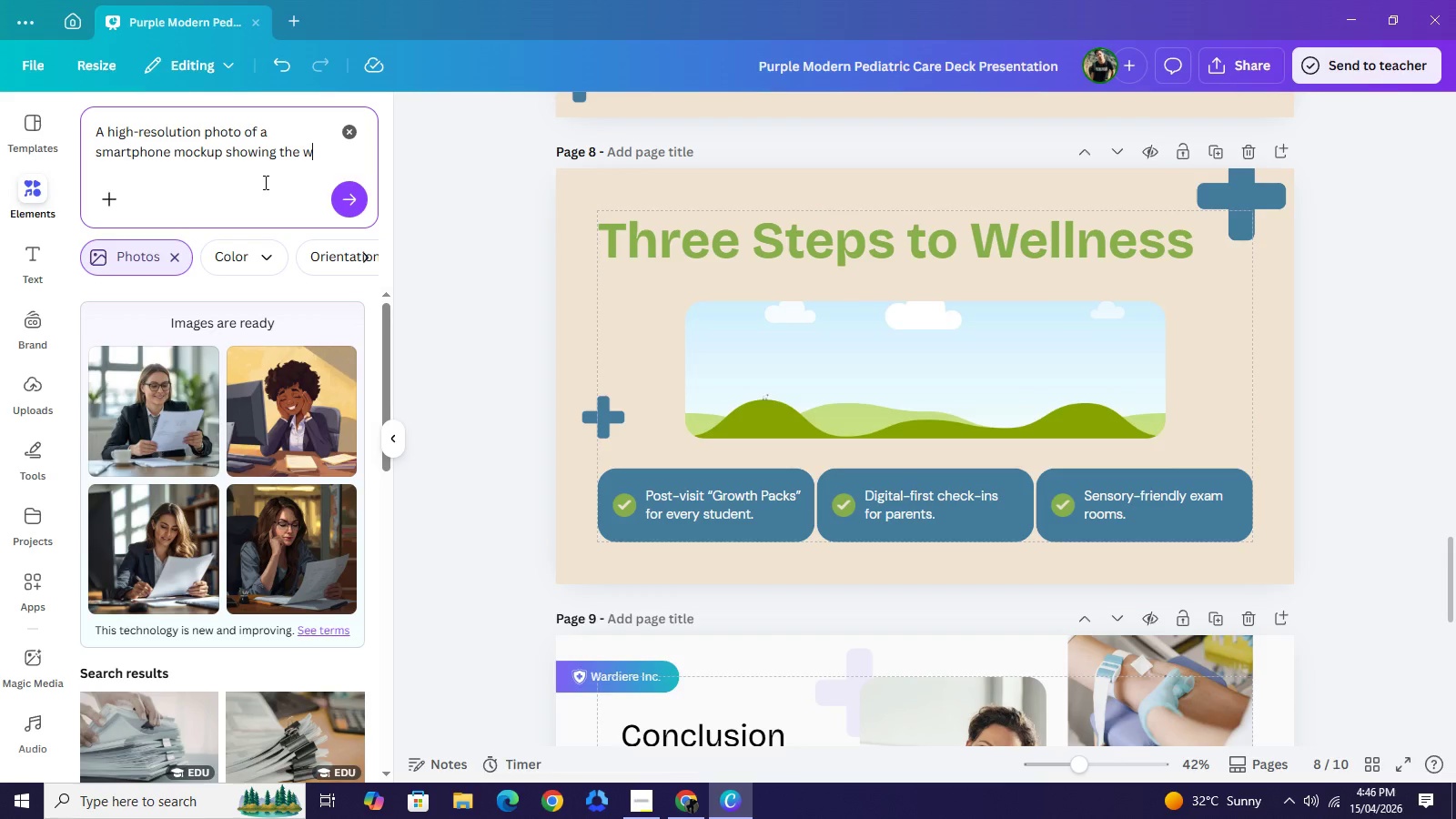 
wait(6.92)
 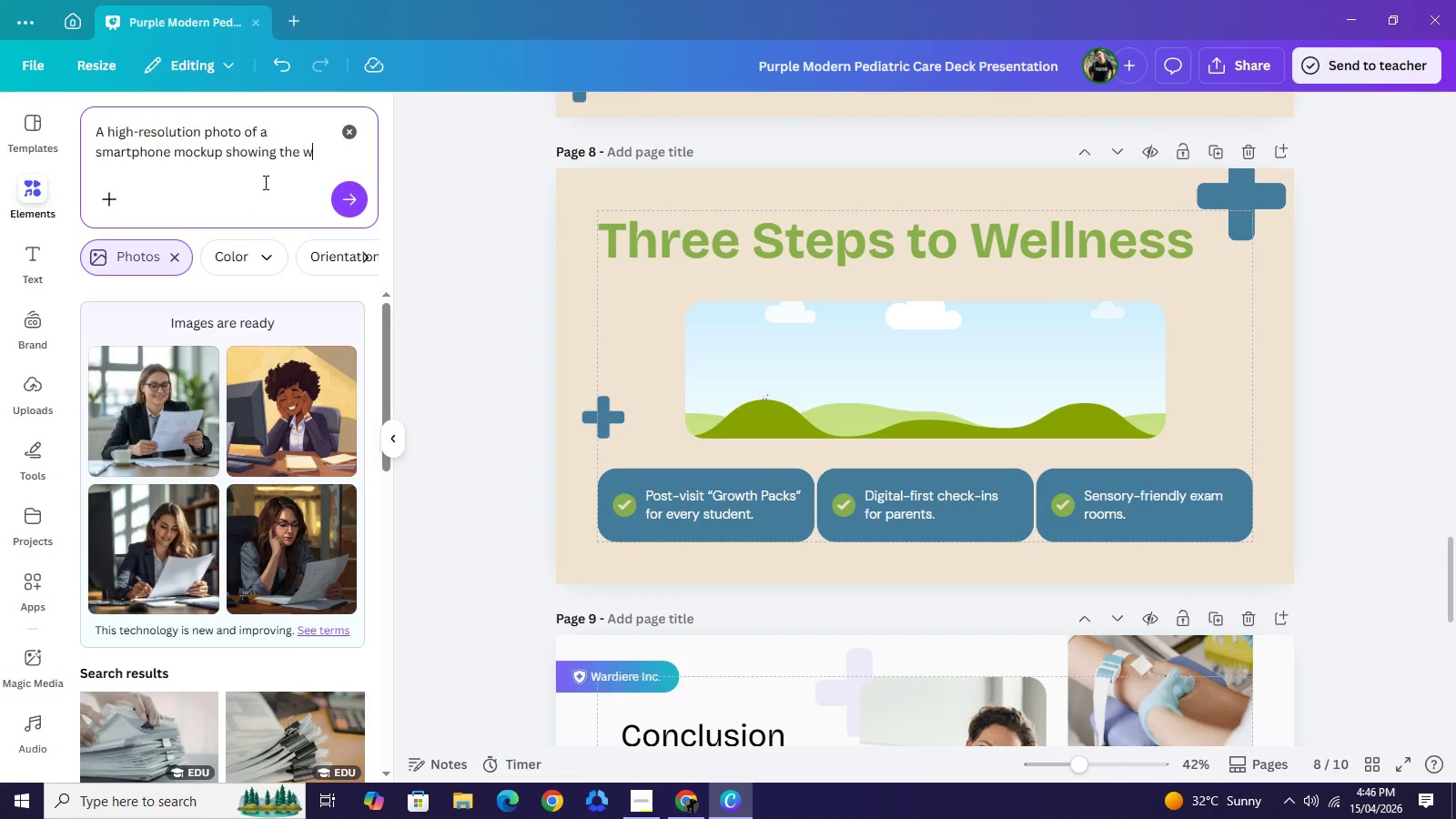 
key(Backspace)
type(Pediatrics Wellness)
key(NumpadEnter)
 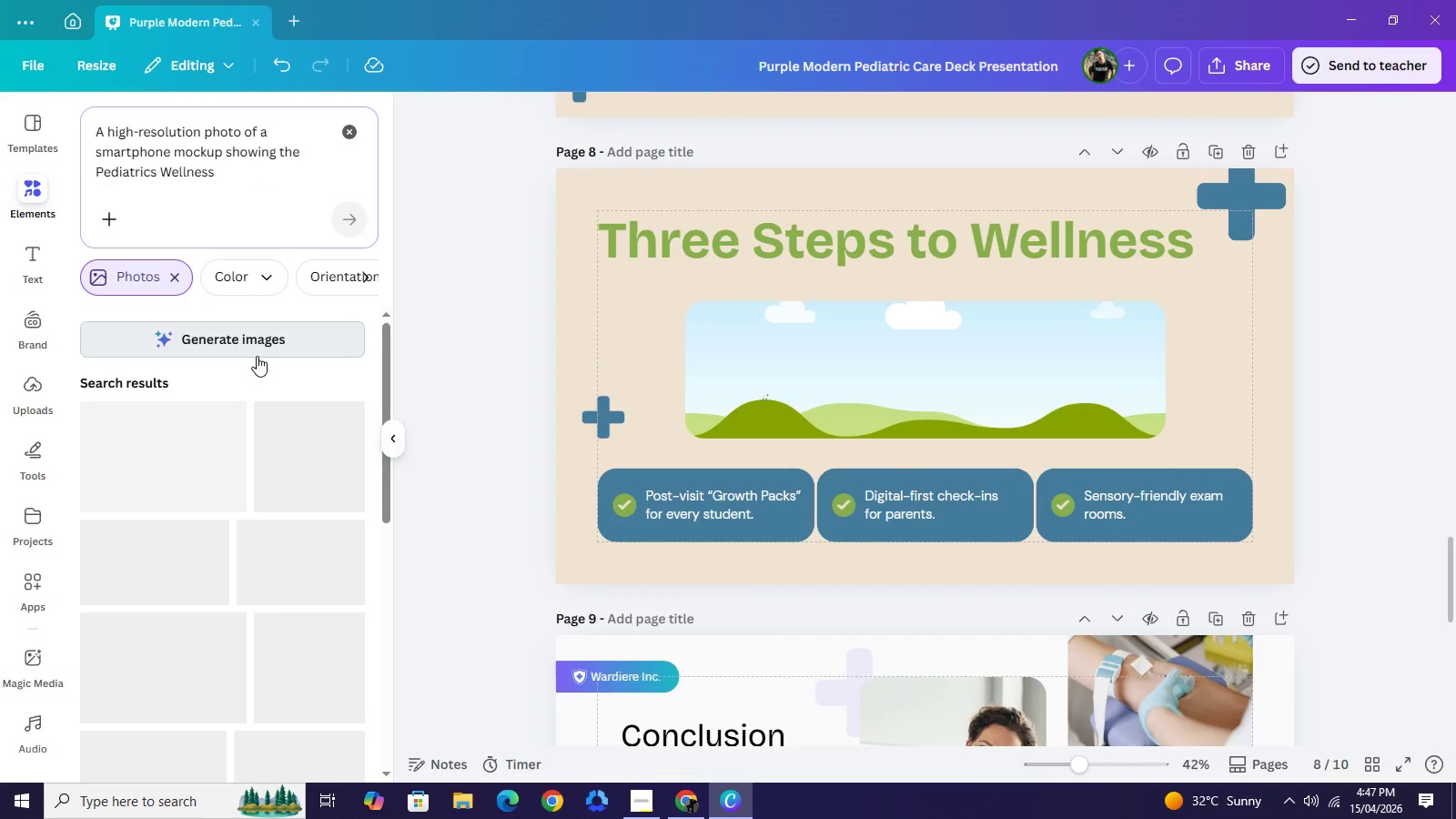 
left_click([257, 356])
 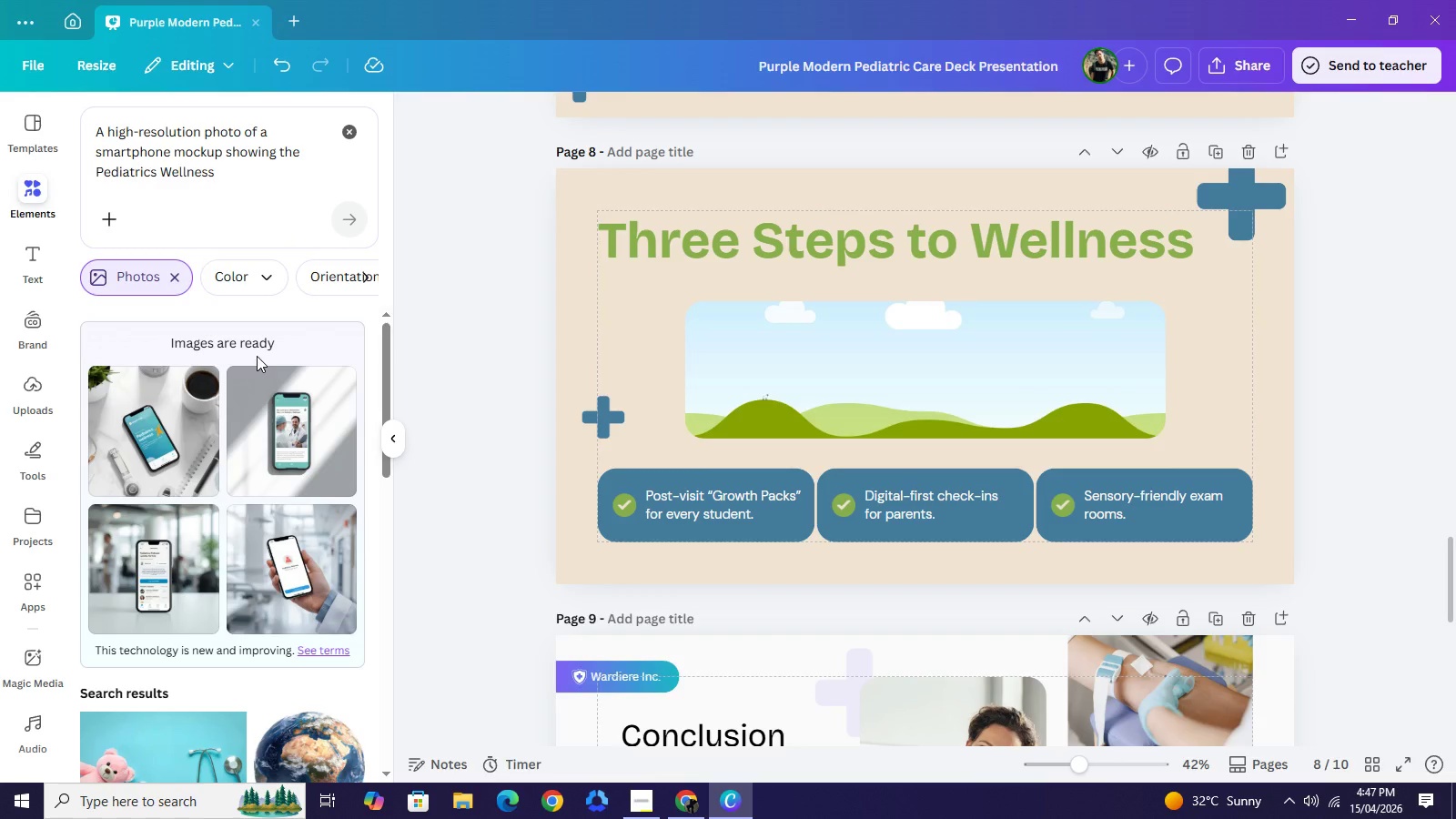 
wait(29.47)
 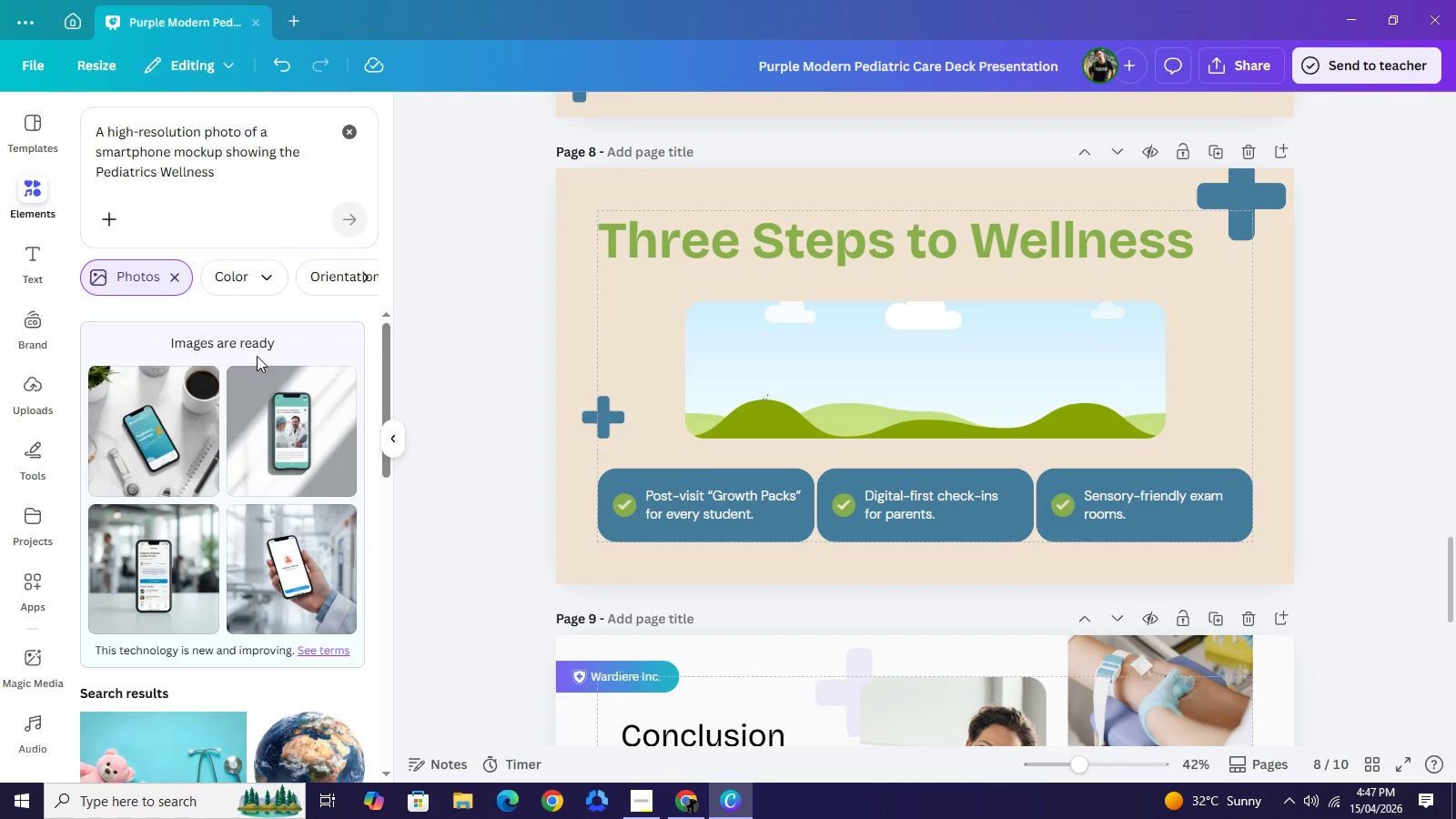 
left_click([180, 435])
 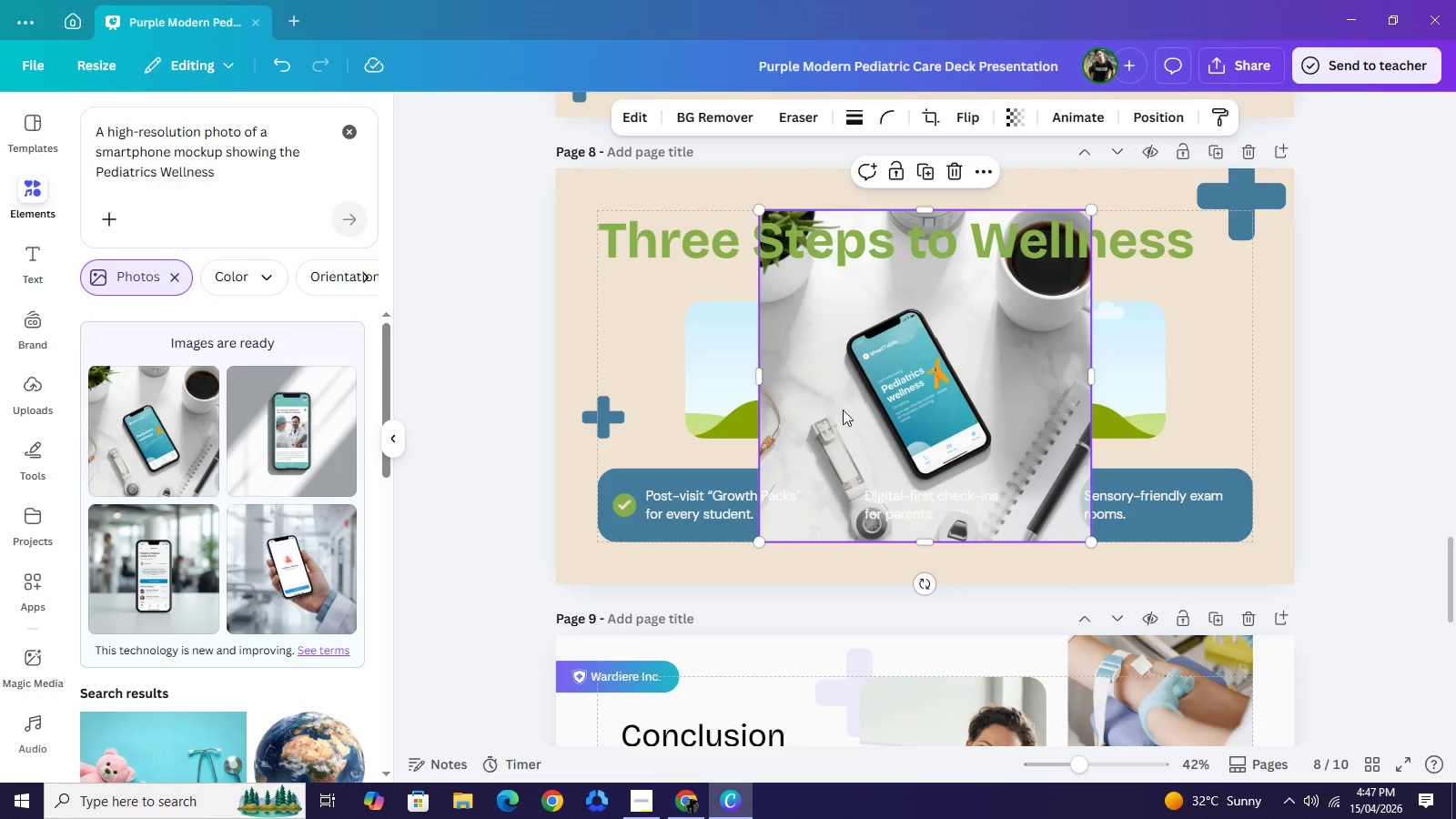 
left_click_drag(start_coordinate=[904, 395], to_coordinate=[905, 363])
 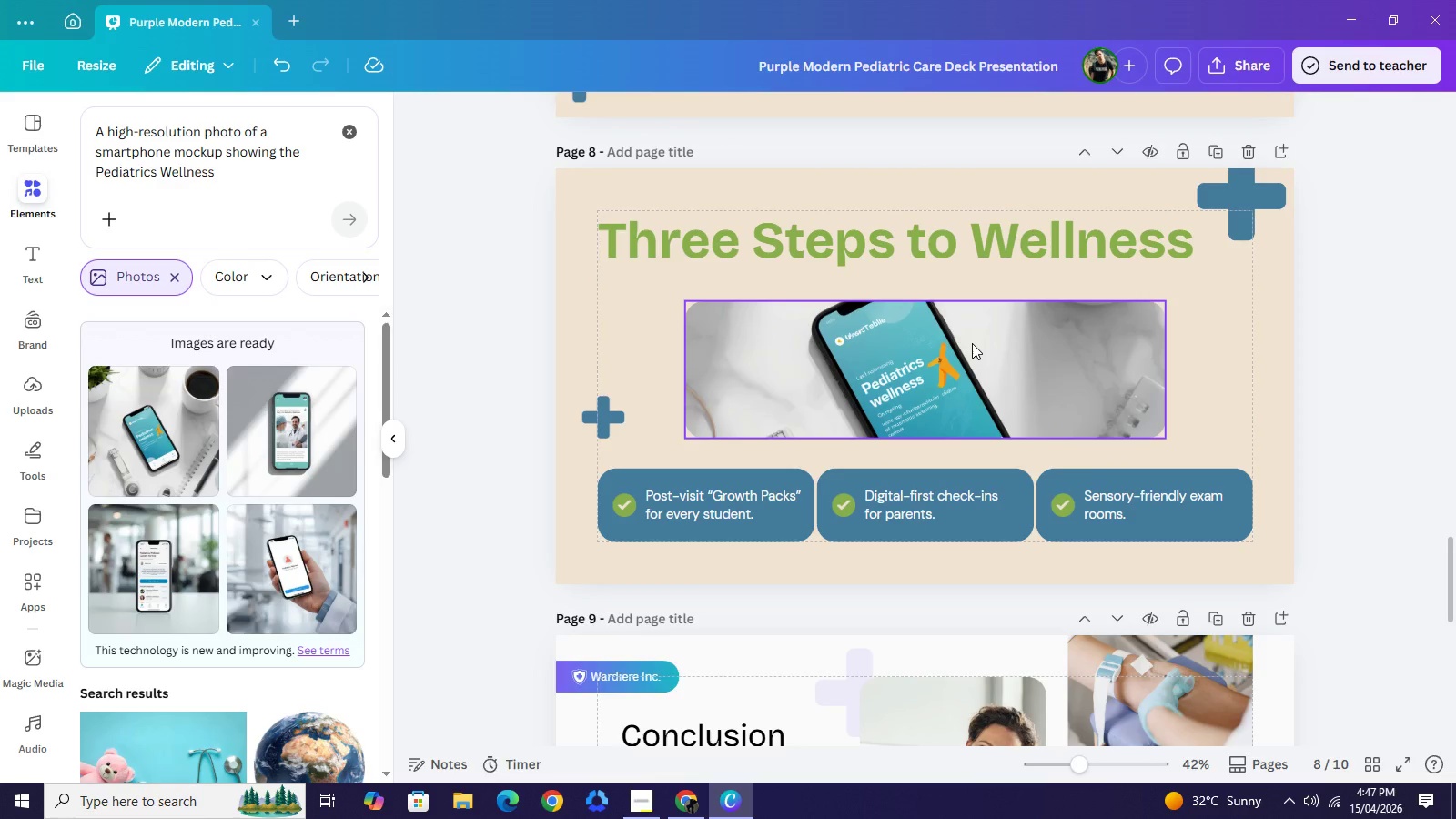 
left_click([972, 343])
 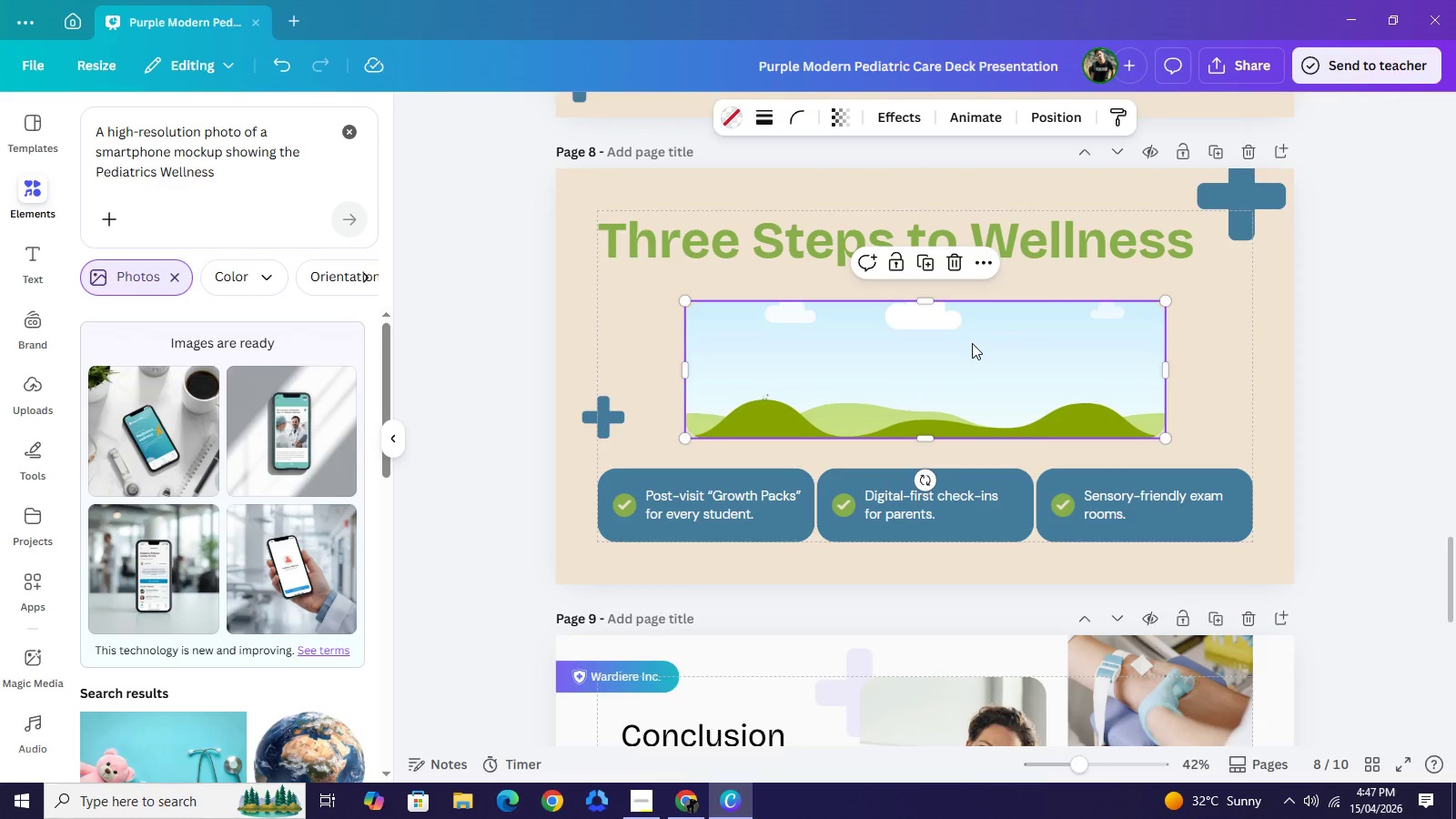 
key(Backspace)
 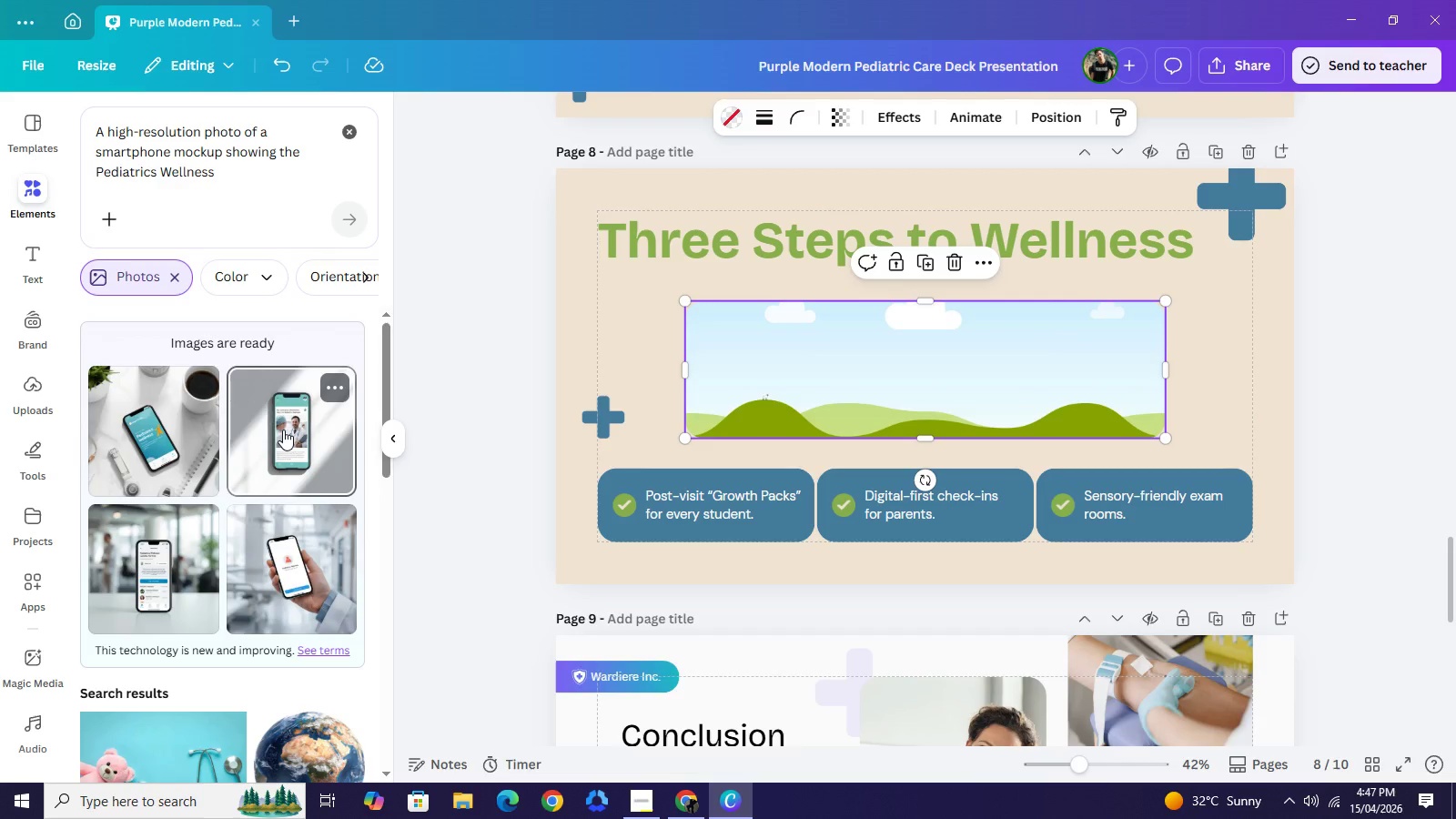 
left_click([283, 430])
 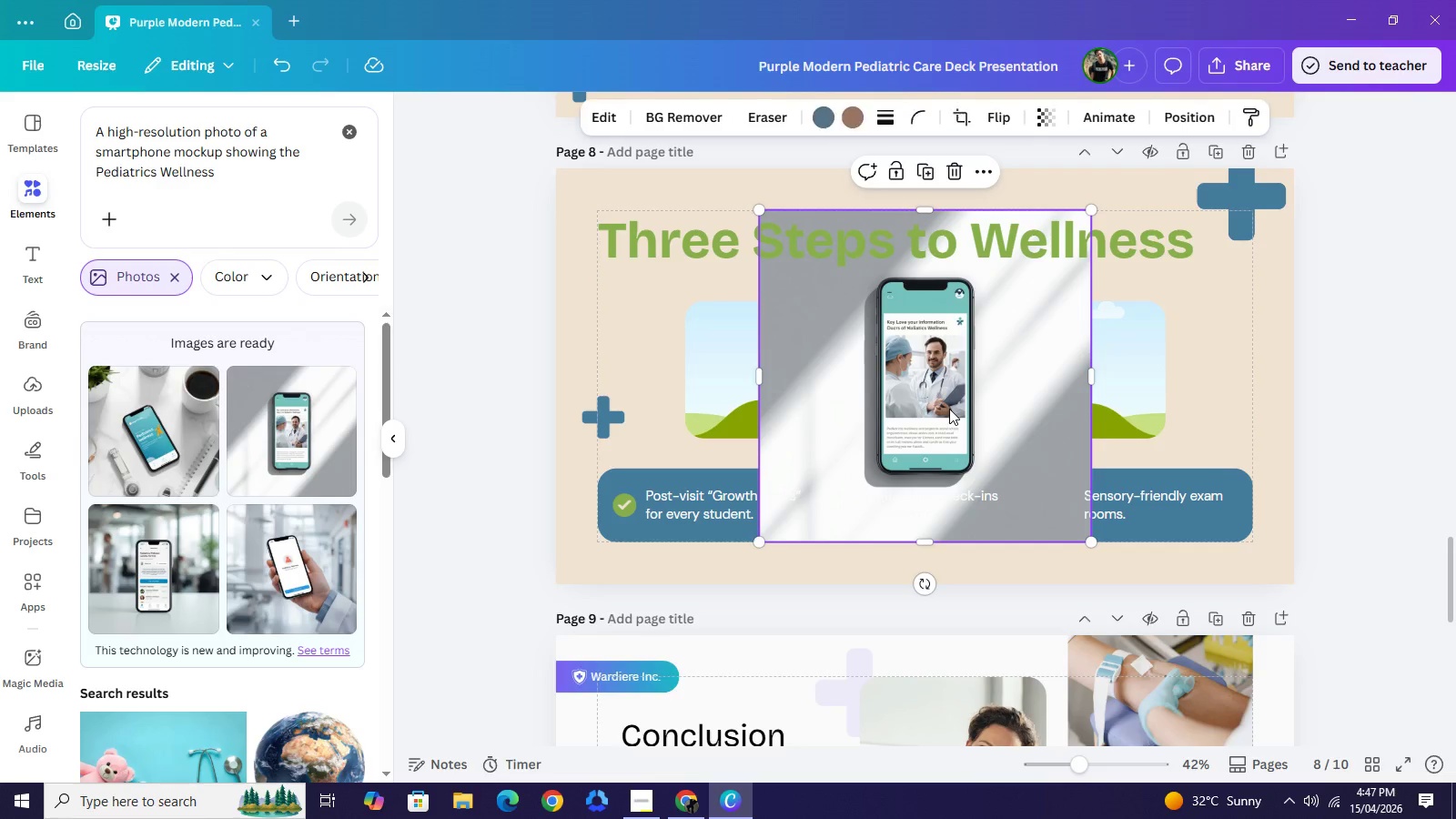 
left_click_drag(start_coordinate=[949, 409], to_coordinate=[929, 381])
 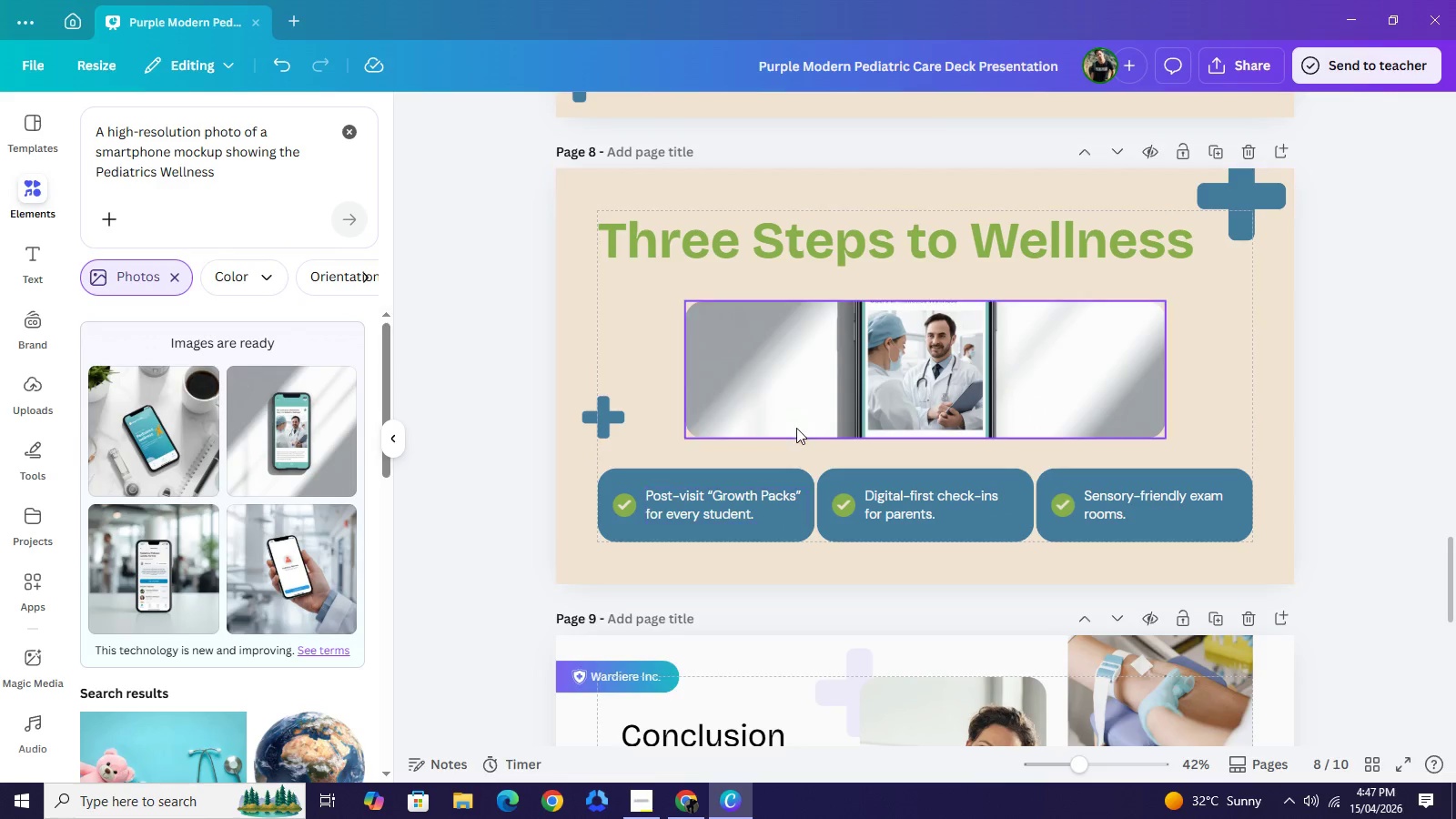 
left_click([885, 397])
 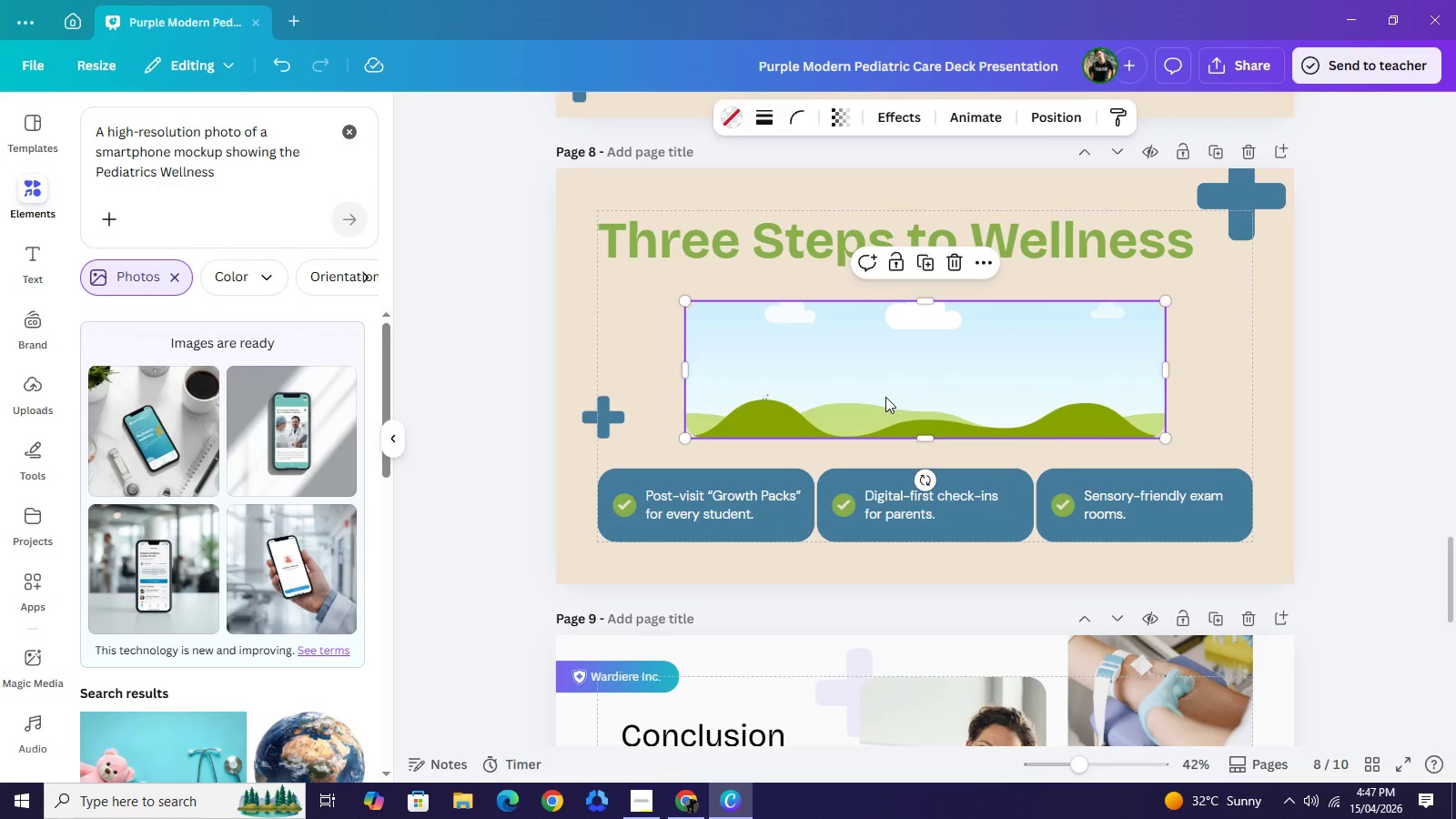 
key(Backspace)
 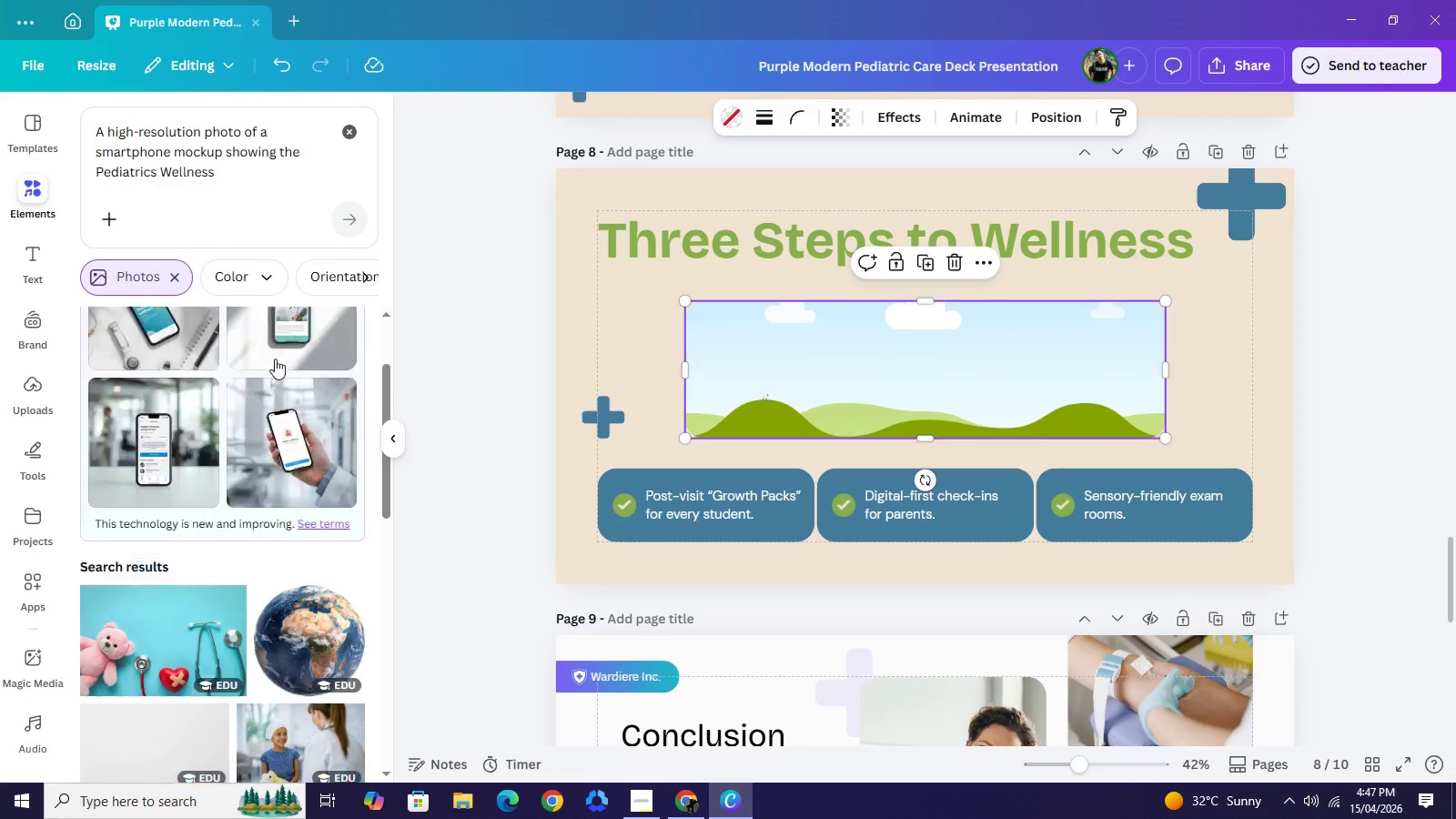 
scroll: coordinate [284, 373], scroll_direction: down, amount: 11.0
 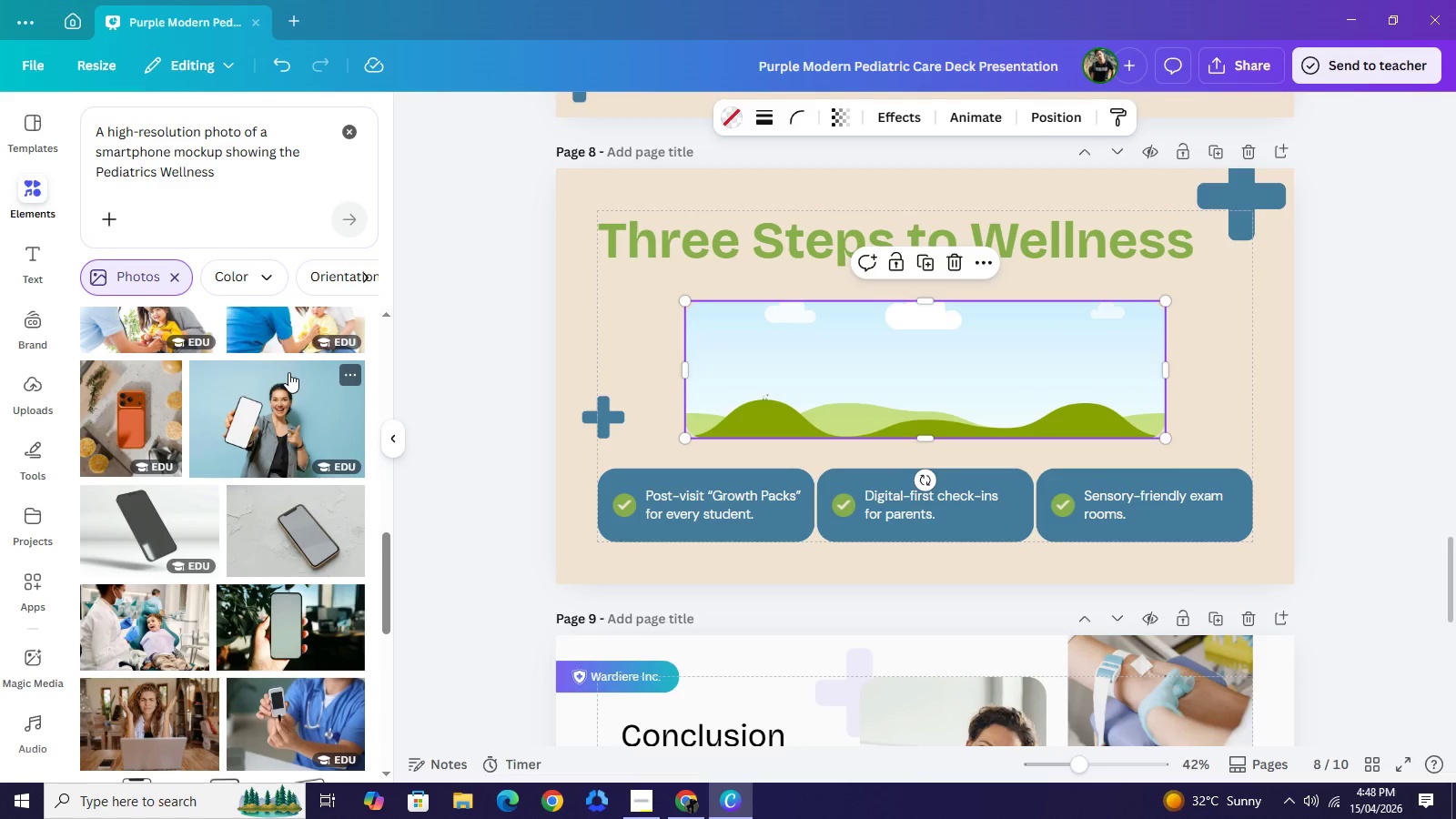 
wait(6.29)
 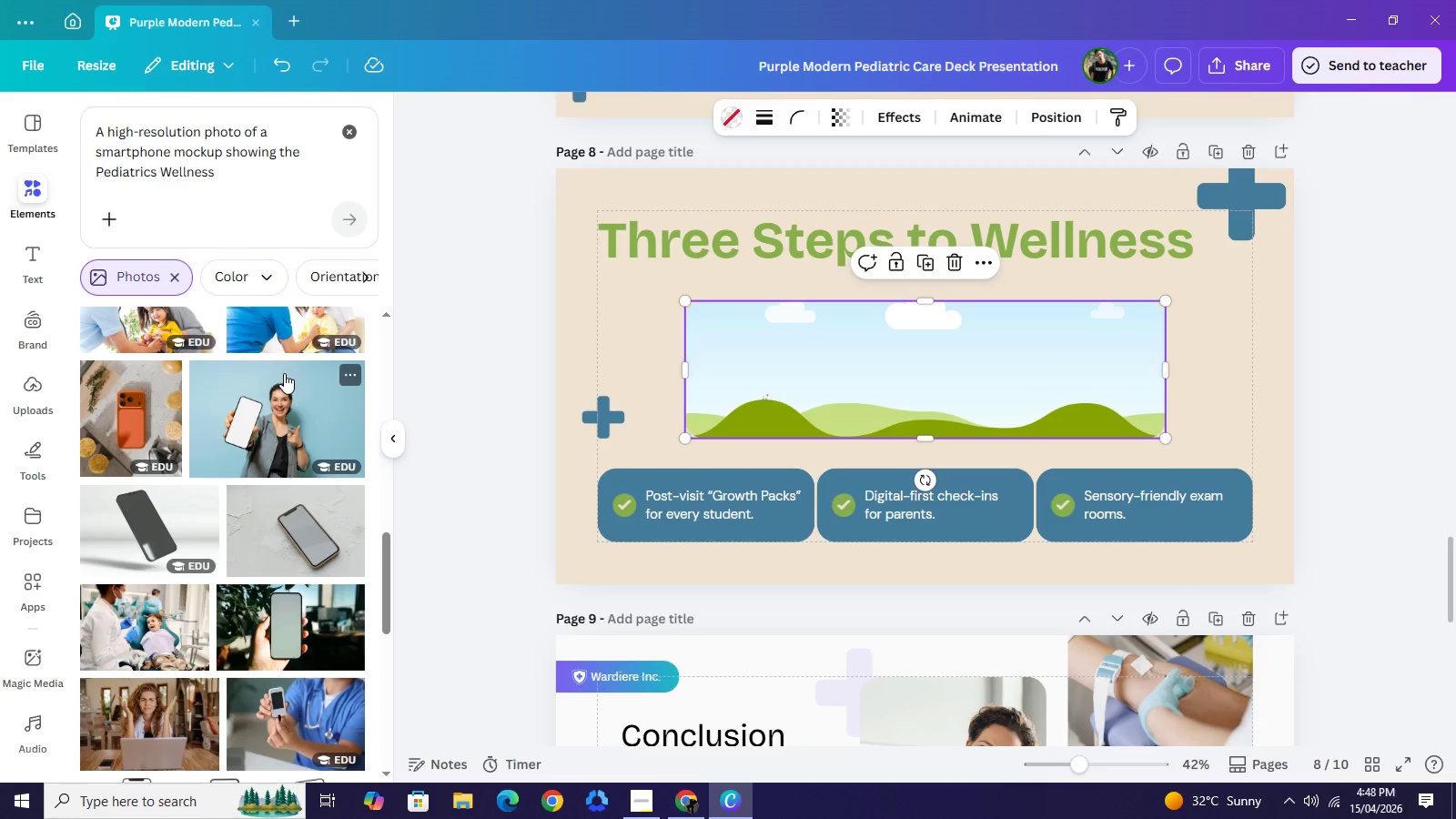 
scroll: coordinate [289, 372], scroll_direction: down, amount: 1.0
 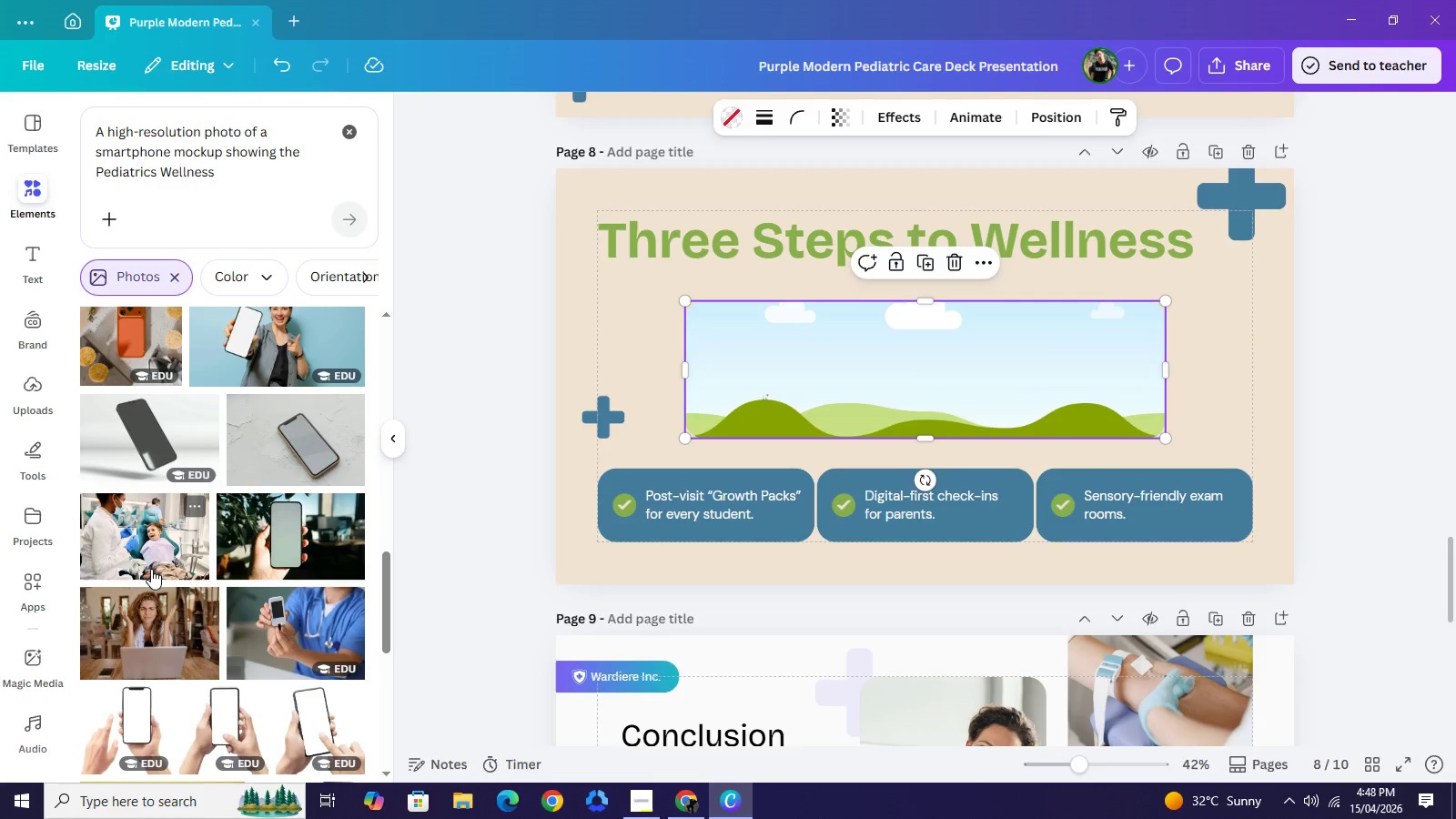 
mouse_move([155, 547])
 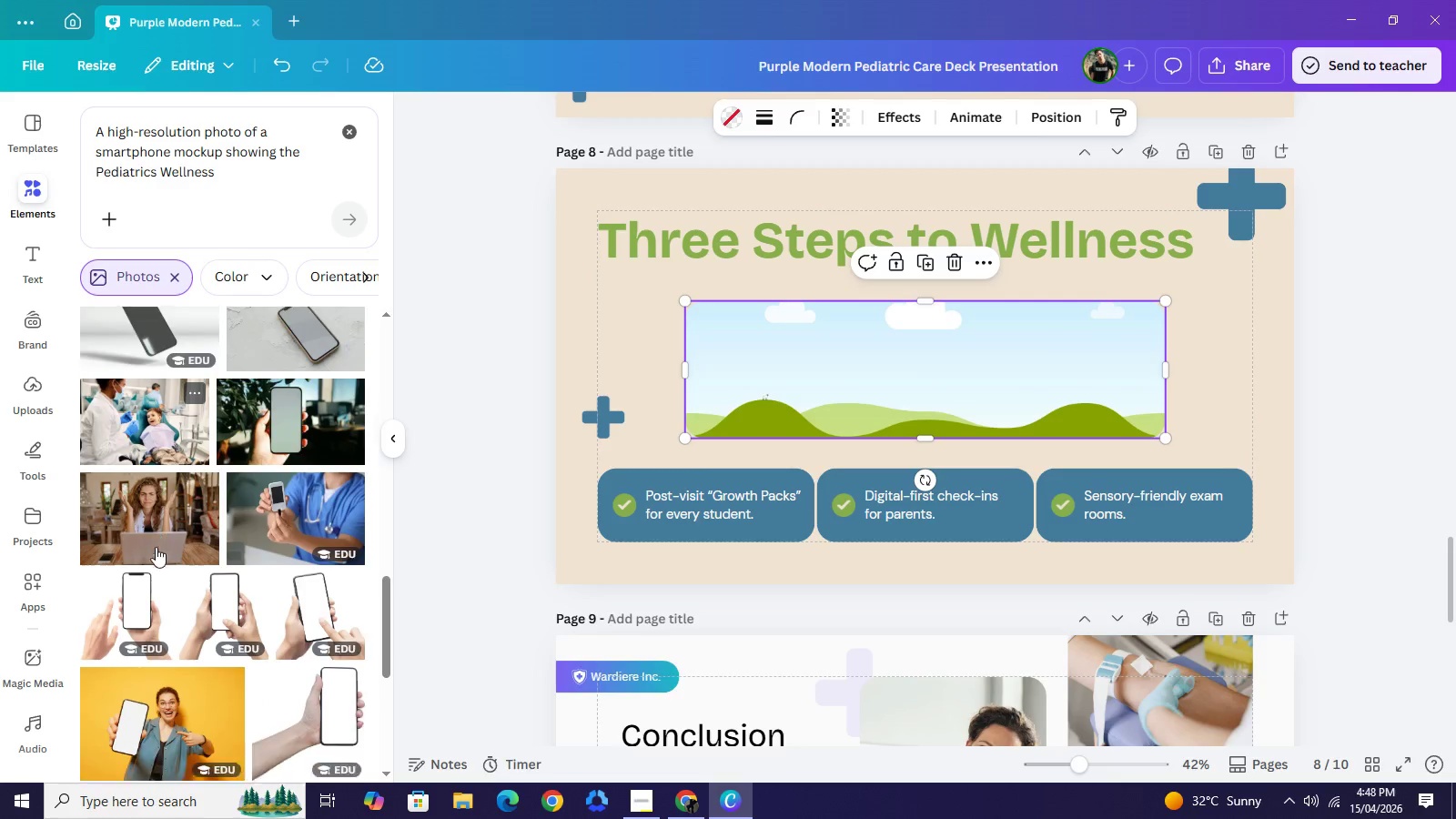 
scroll: coordinate [167, 537], scroll_direction: down, amount: 10.0
 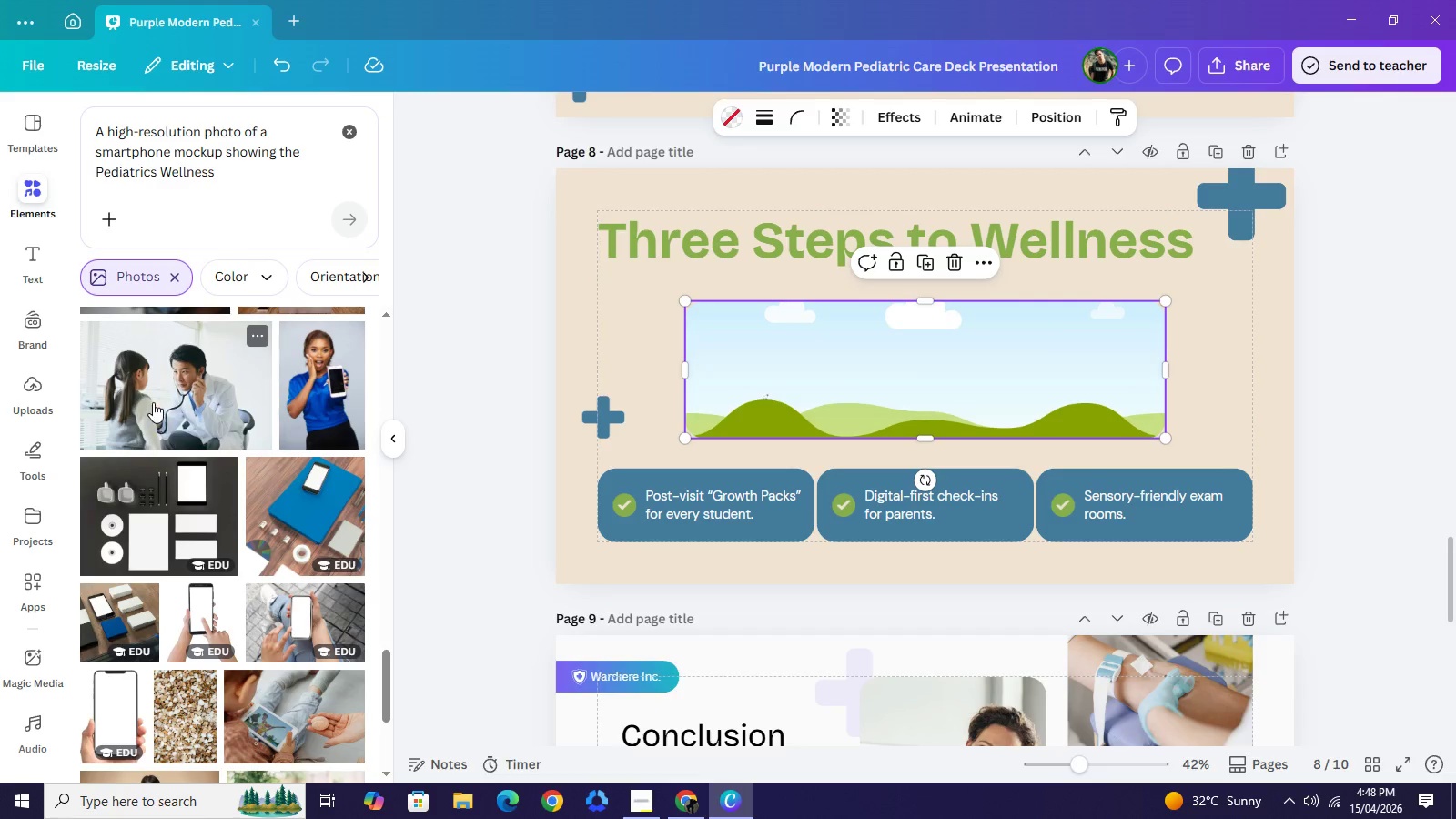 
left_click([153, 402])
 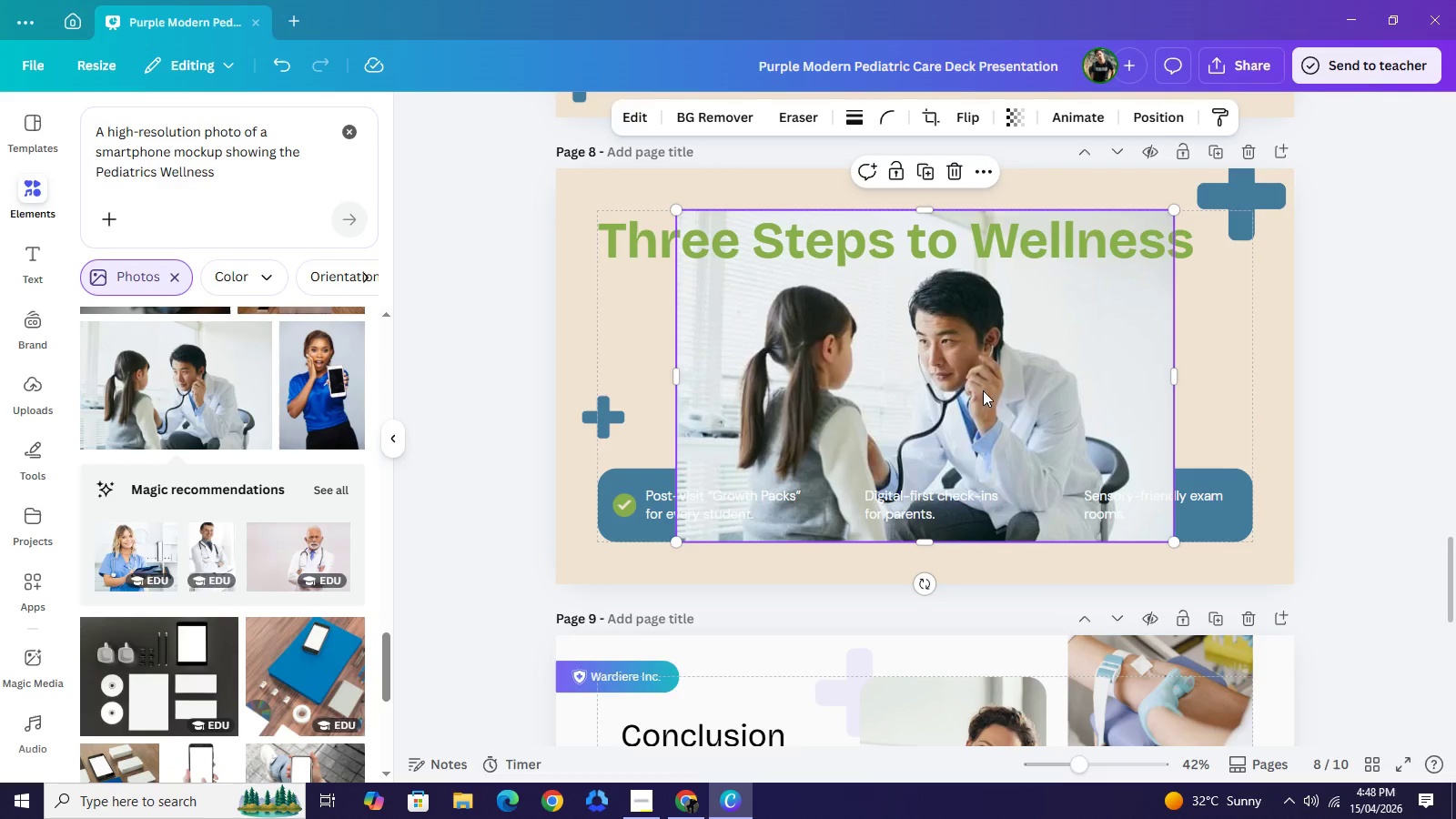 
left_click_drag(start_coordinate=[989, 421], to_coordinate=[972, 359])
 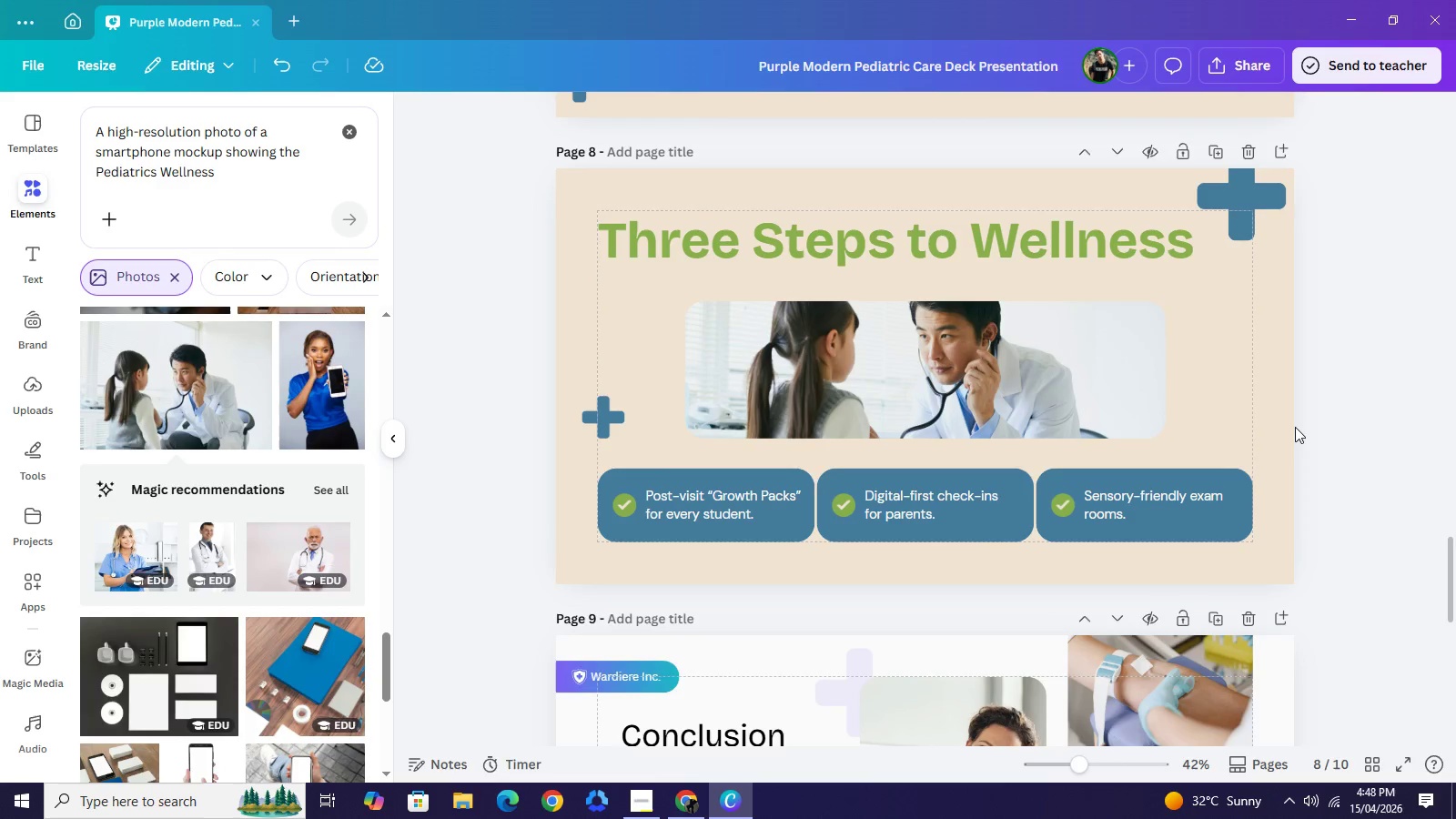 
scroll: coordinate [1295, 427], scroll_direction: down, amount: 2.0
 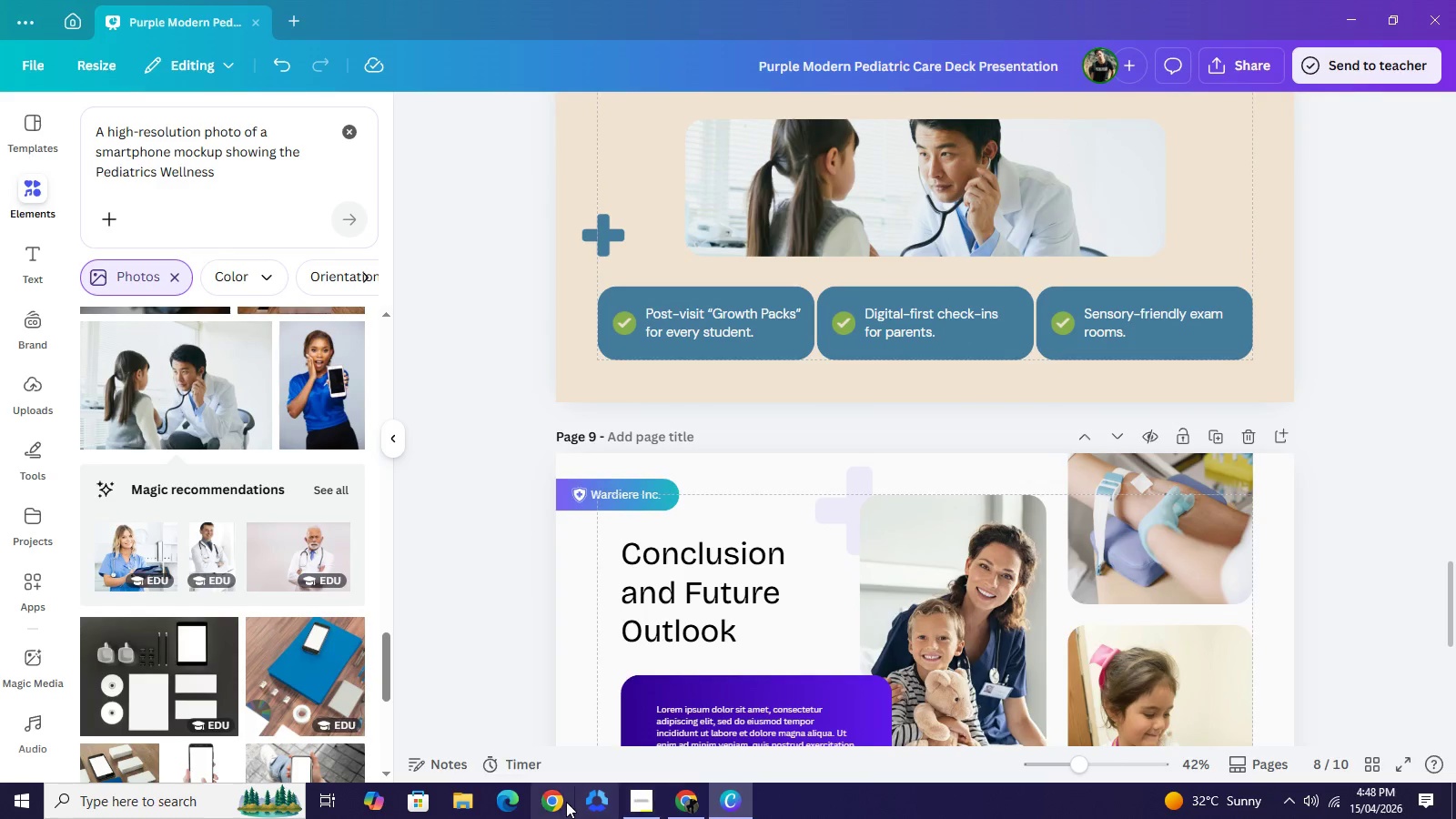 
left_click([650, 800])